 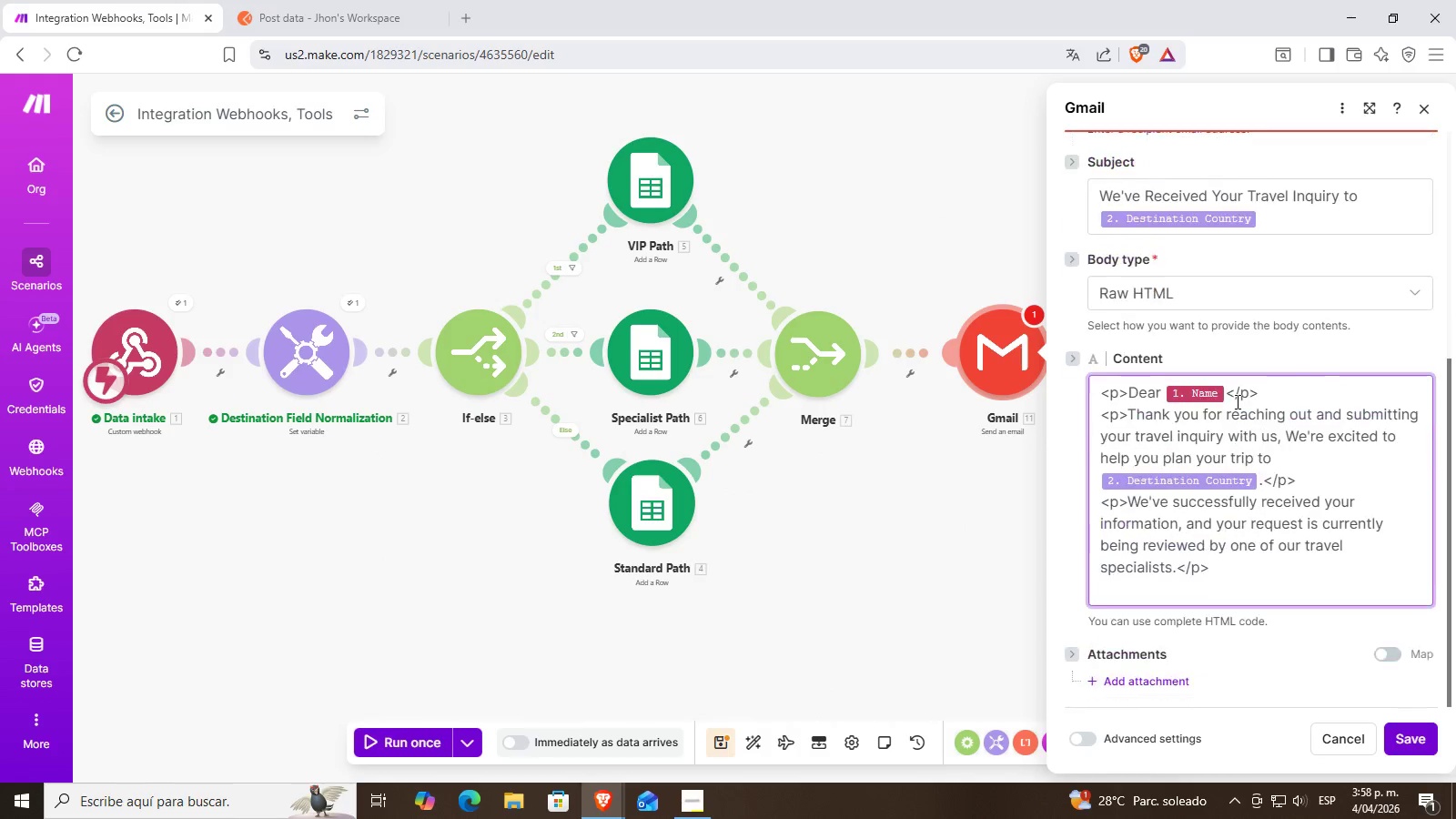 
scroll: coordinate [1268, 528], scroll_direction: down, amount: 1.0
 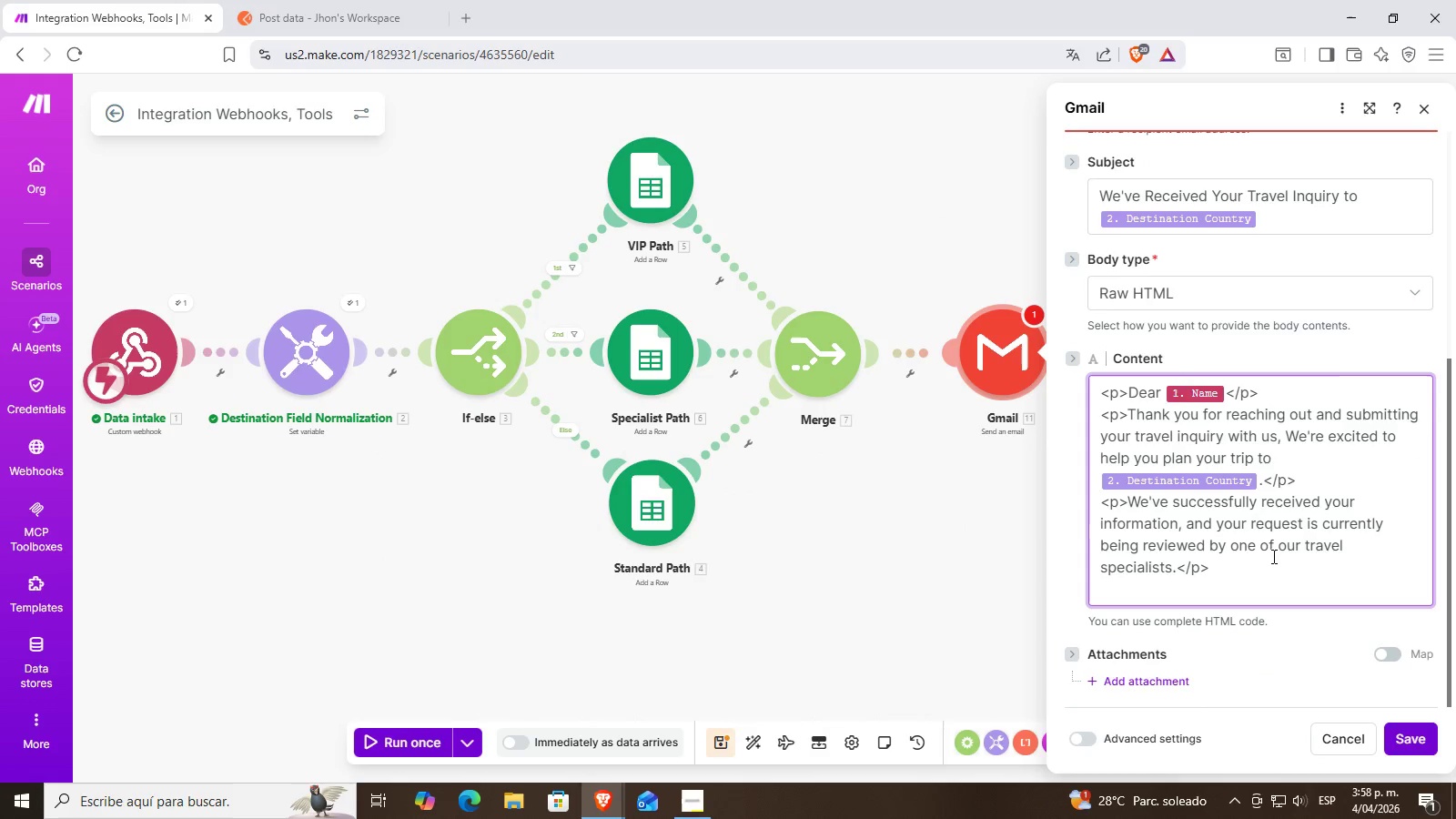 
key(Control+ControlLeft)
 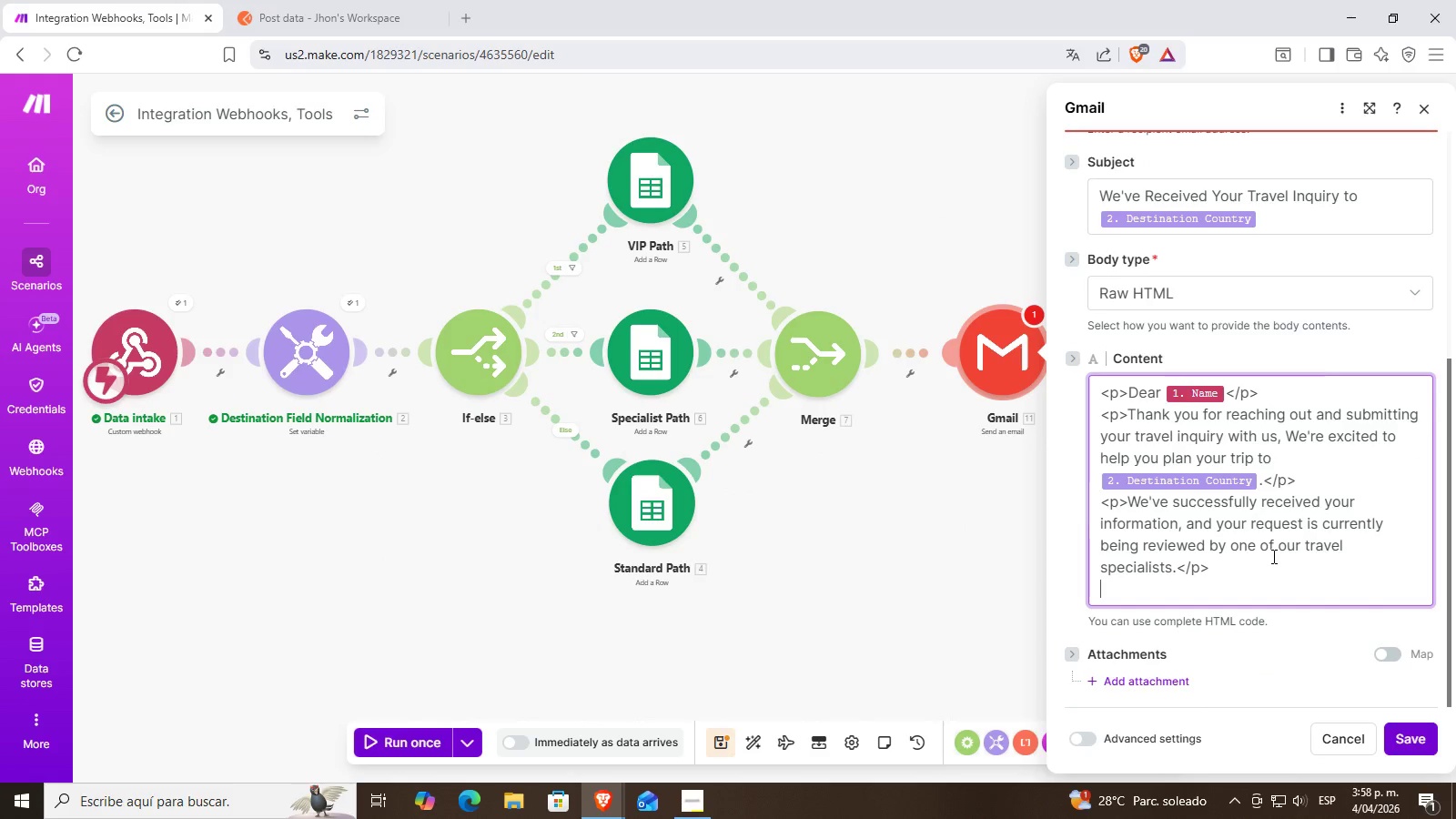 
key(Control+V)
 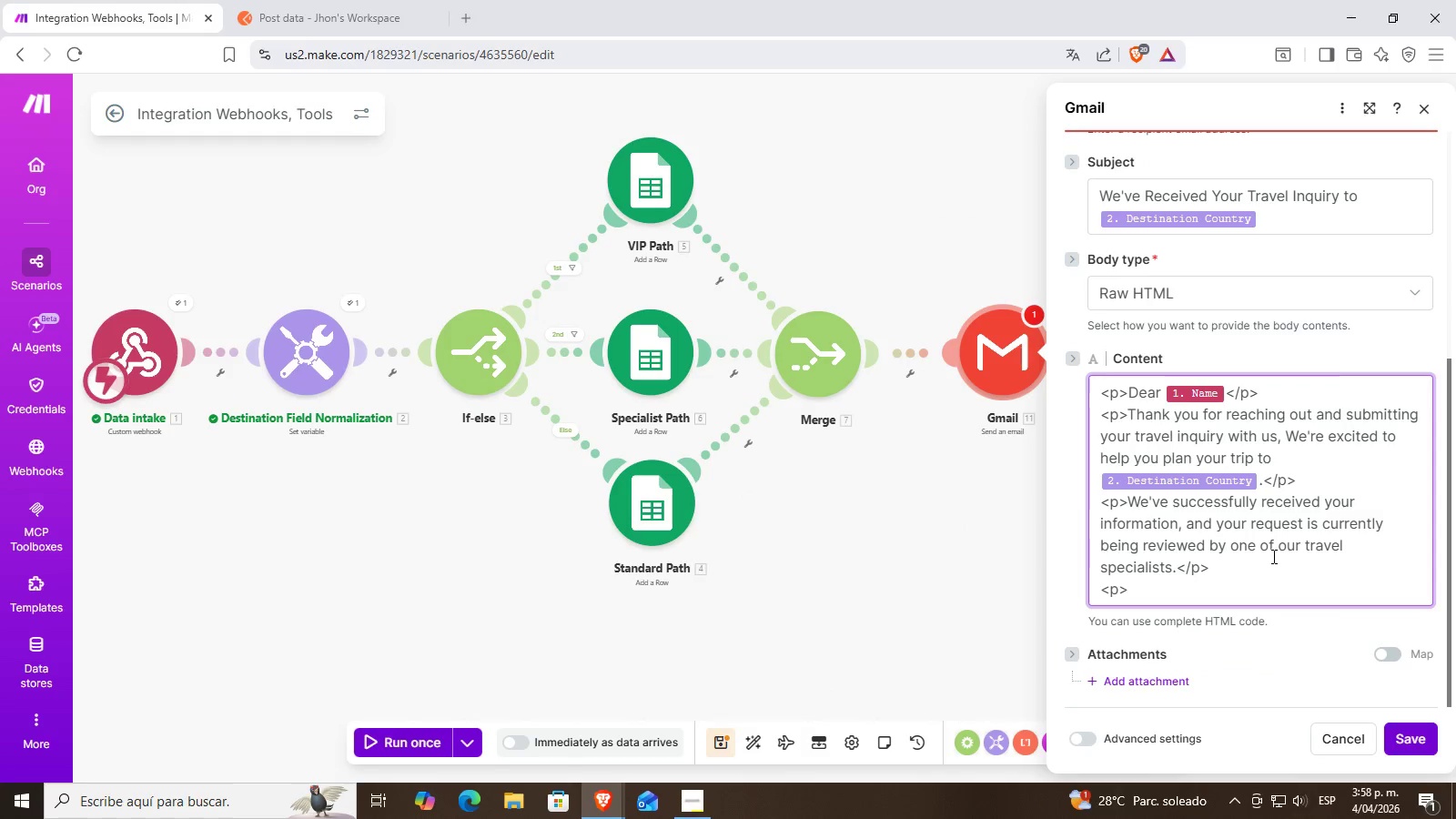 
wait(9.03)
 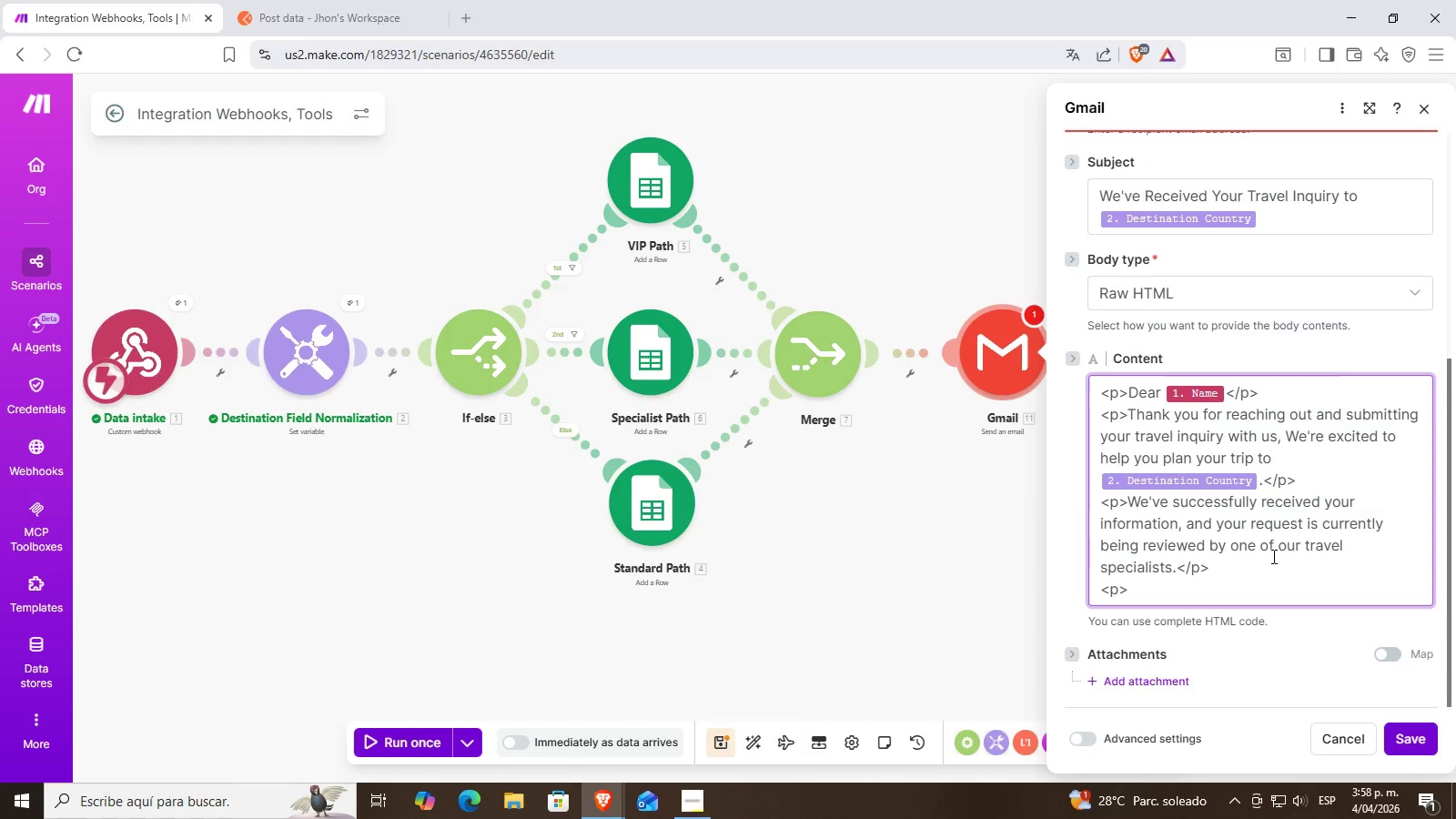 
scroll: coordinate [1273, 541], scroll_direction: down, amount: 1.0
 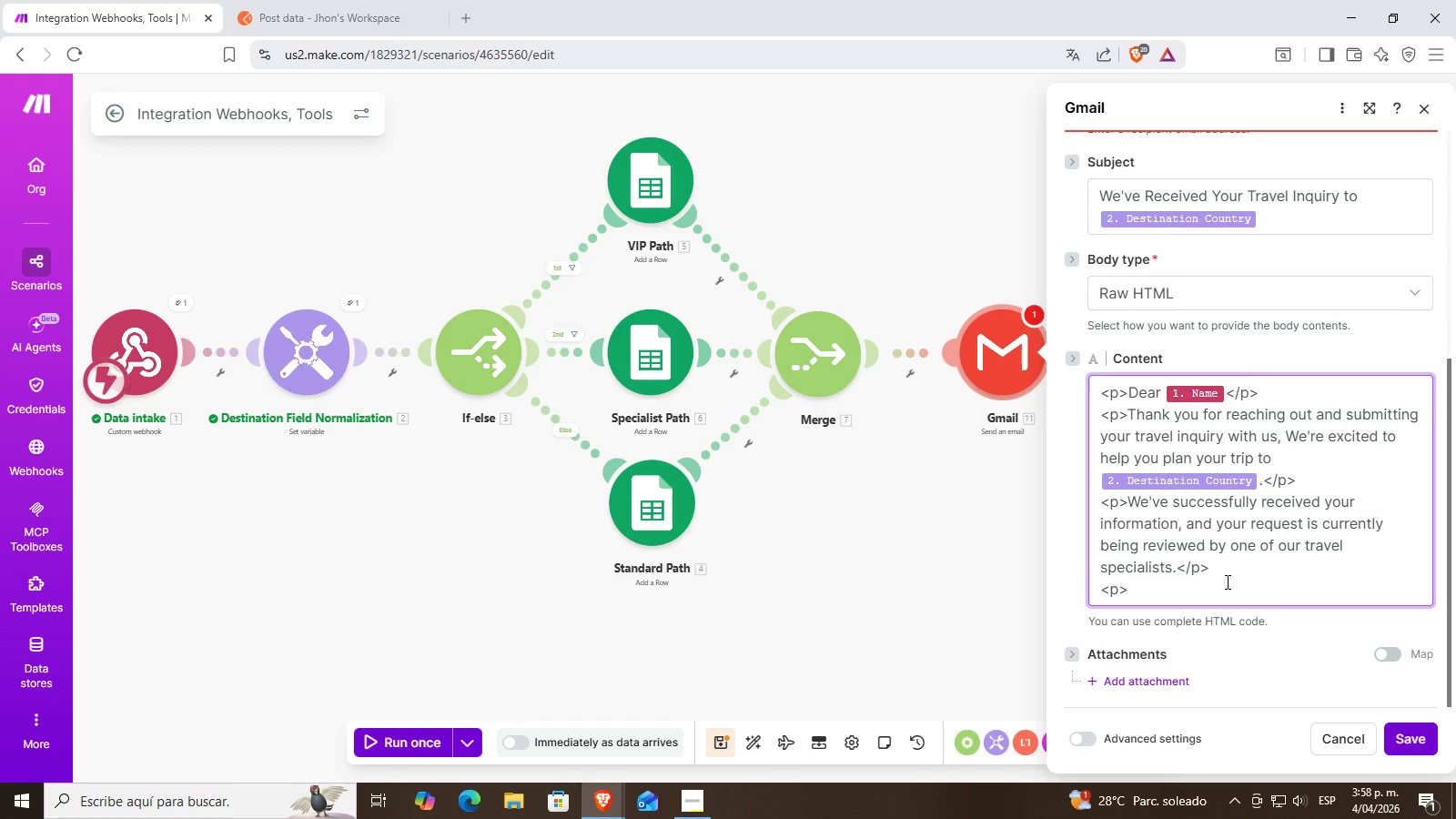 
wait(10.98)
 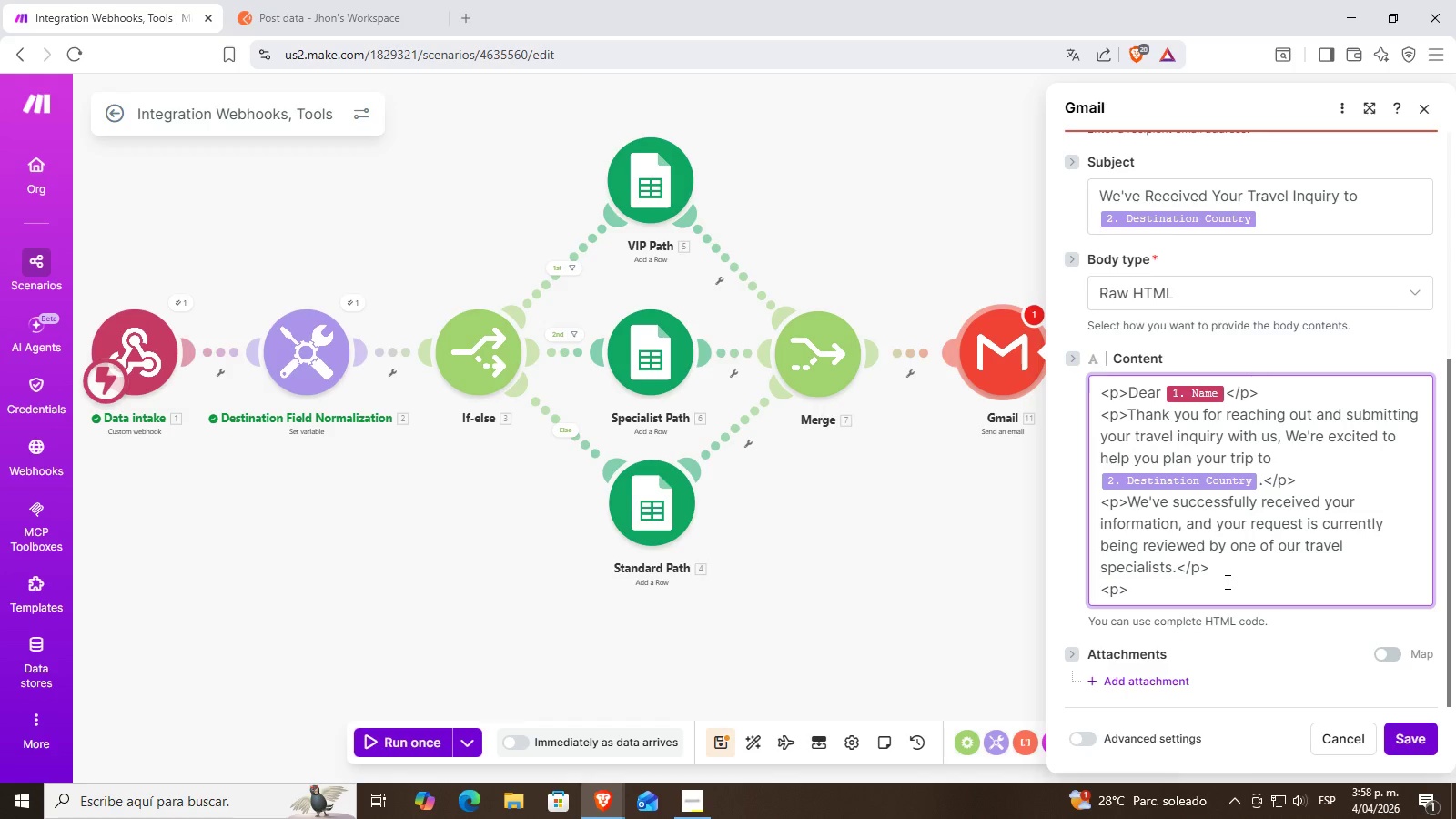 
type(In the meantime, we invite you to take a look at our )
 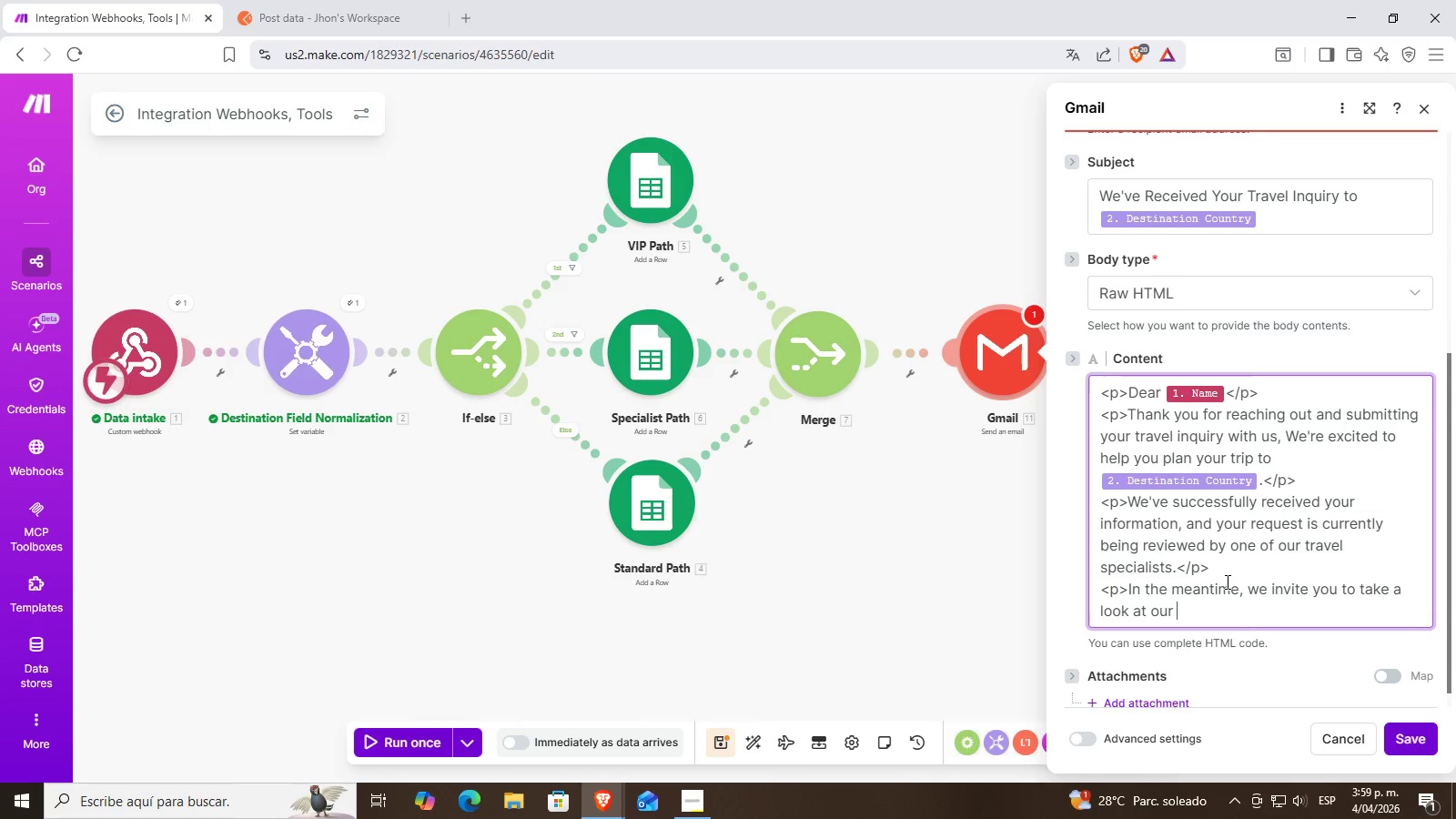 
wait(30.47)
 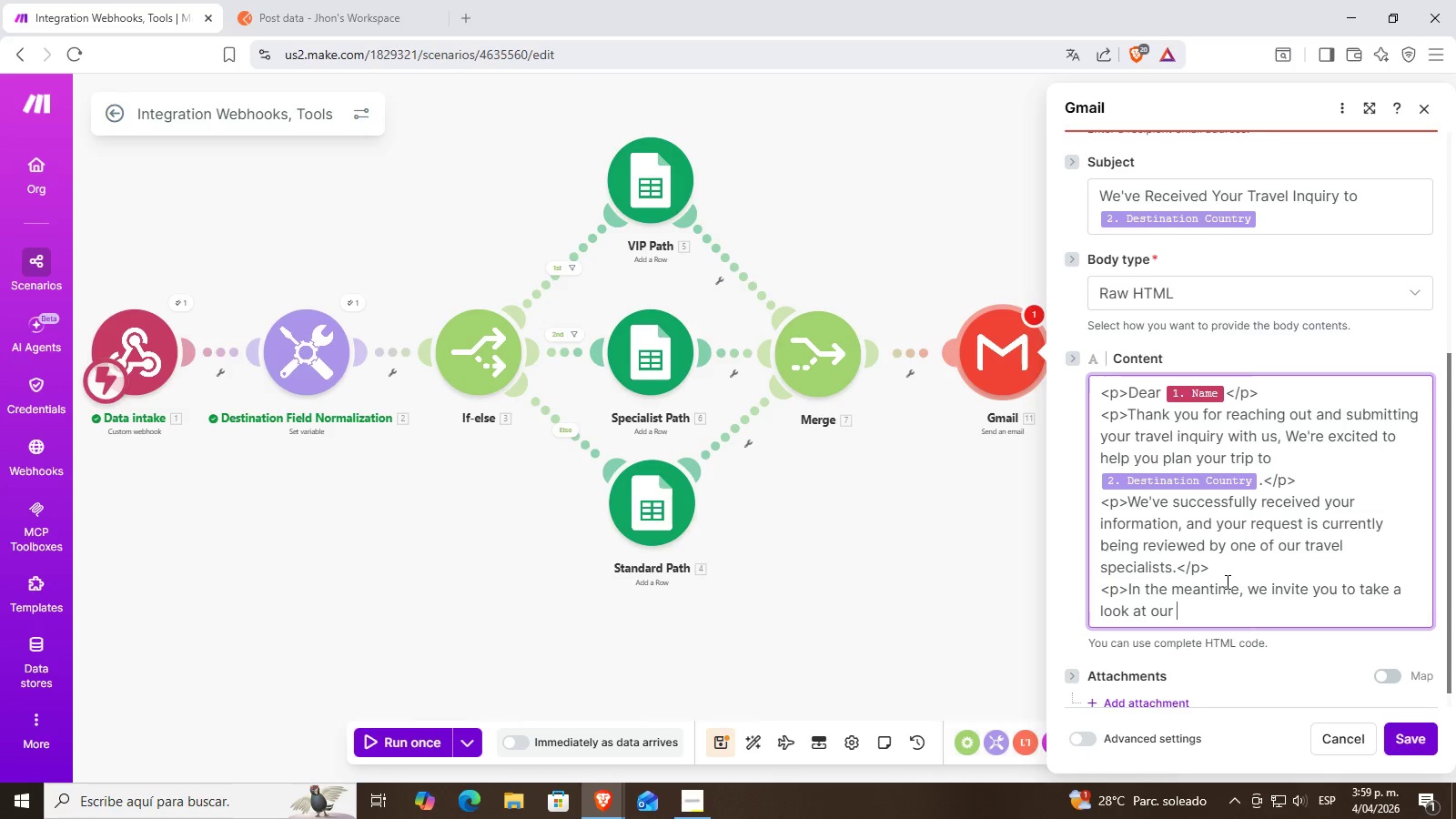 
key(Backspace)
type( brochure for )
 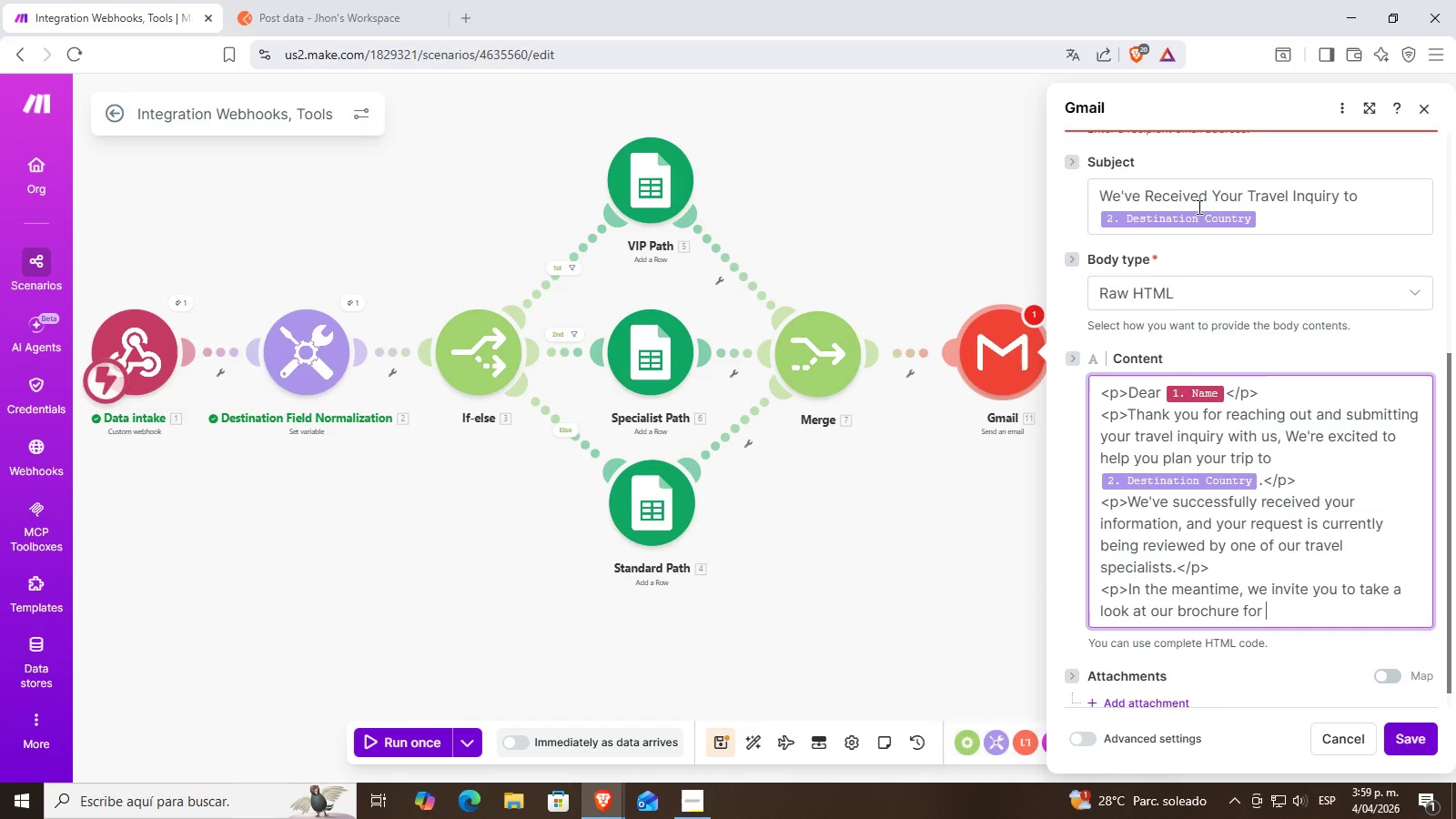 
scroll: coordinate [1158, 215], scroll_direction: up, amount: 4.0
 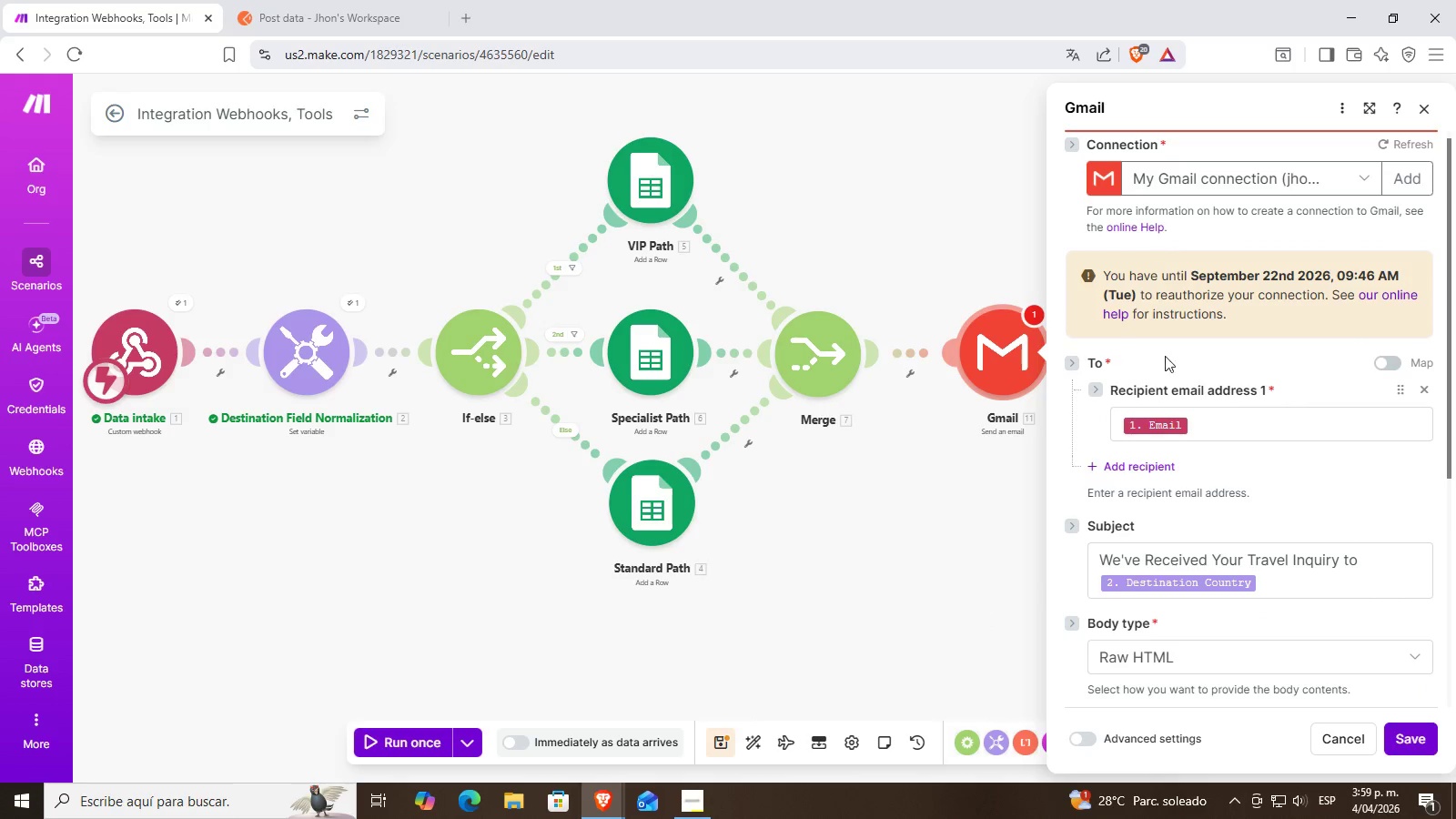 
scroll: coordinate [1239, 482], scroll_direction: down, amount: 5.0
 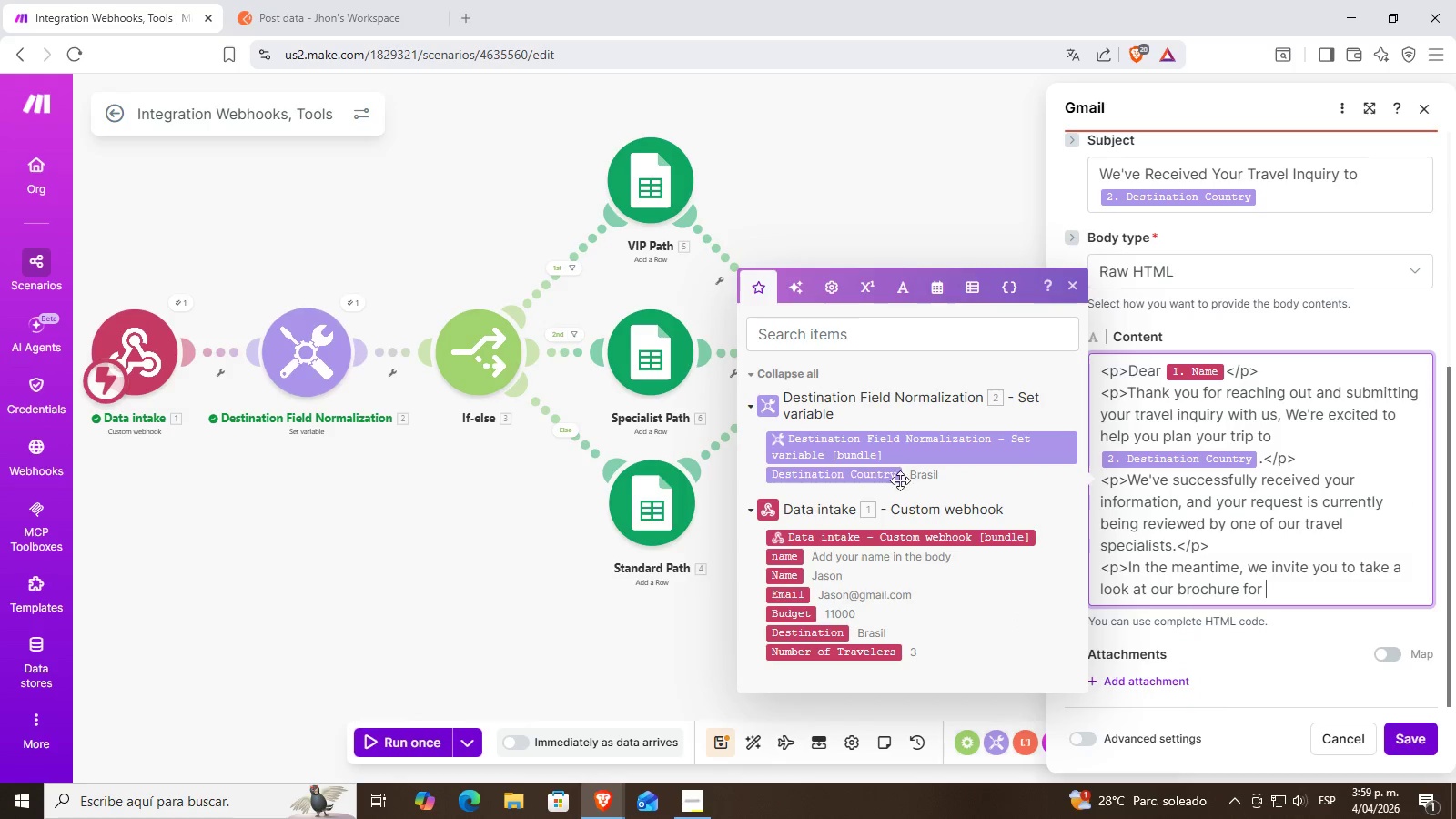 
left_click([871, 480])
 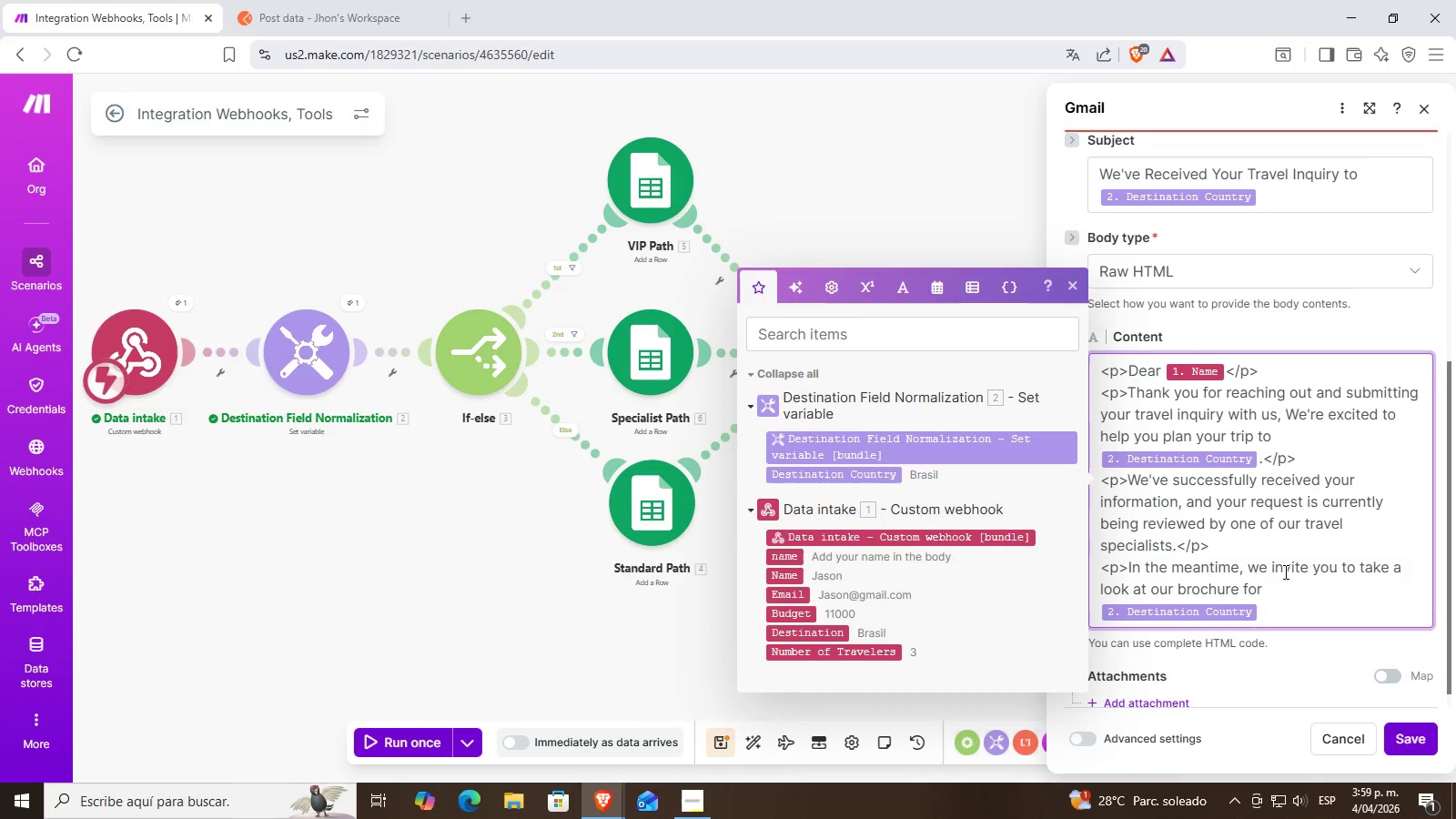 
type(, where you[ll find inspiratiomn)
key(Backspace)
type(, )
key(Backspace)
type(sample i)
key(Backspace)
key(Backspace)
type( sample itineraries, and key details to start envisioning your journey>)
 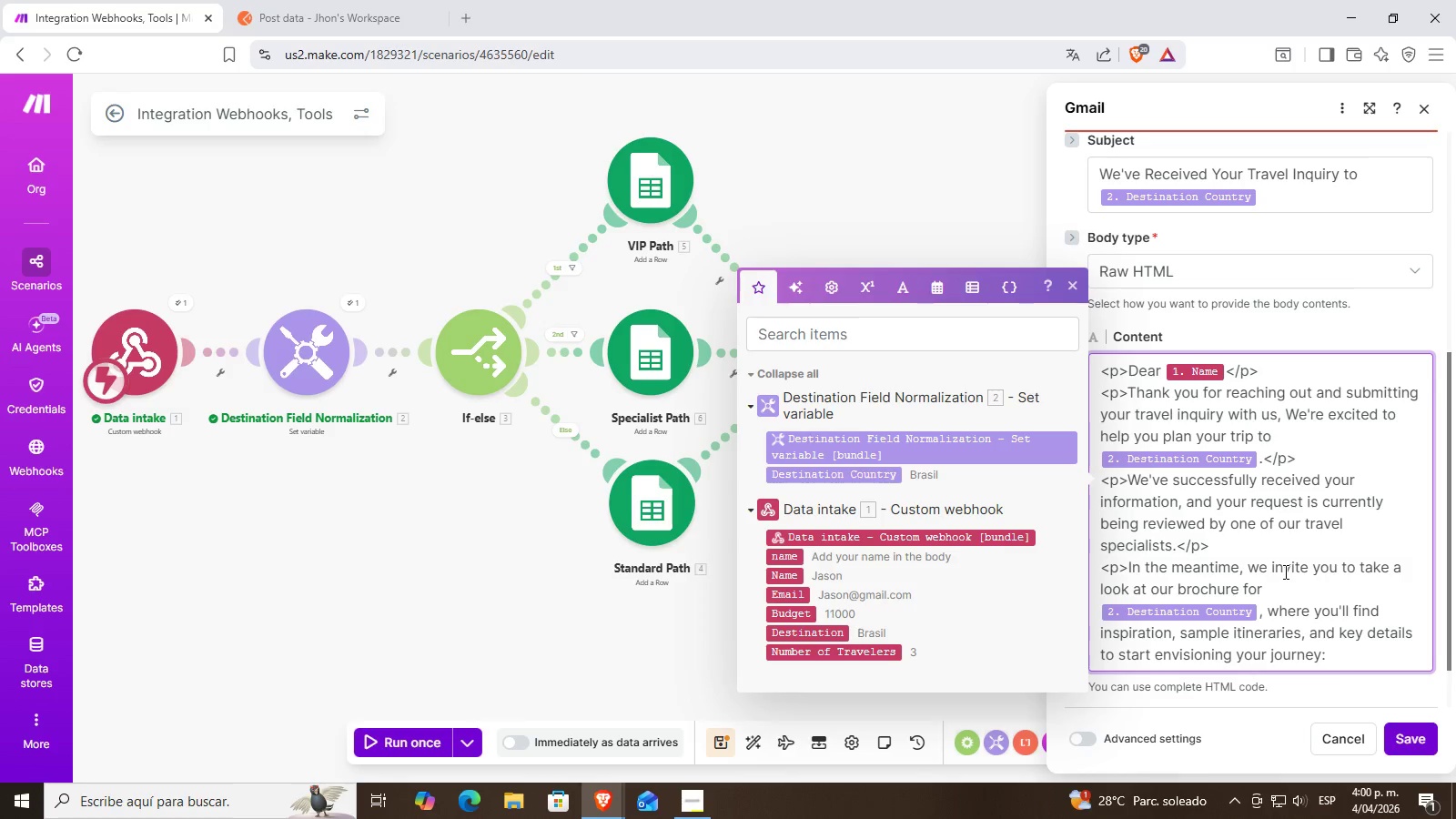 
key(Enter)
 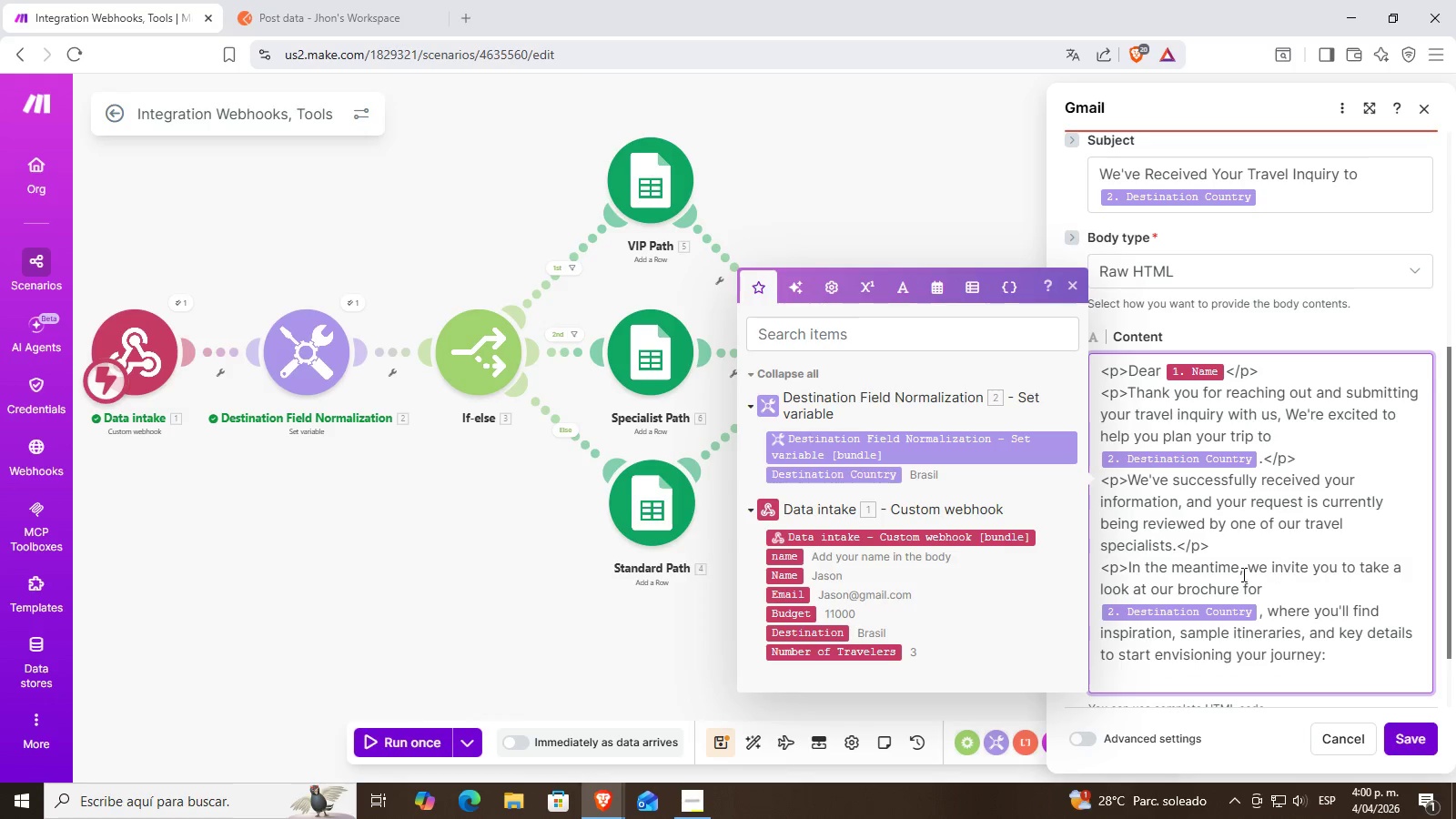 
scroll: coordinate [1270, 570], scroll_direction: down, amount: 3.0
 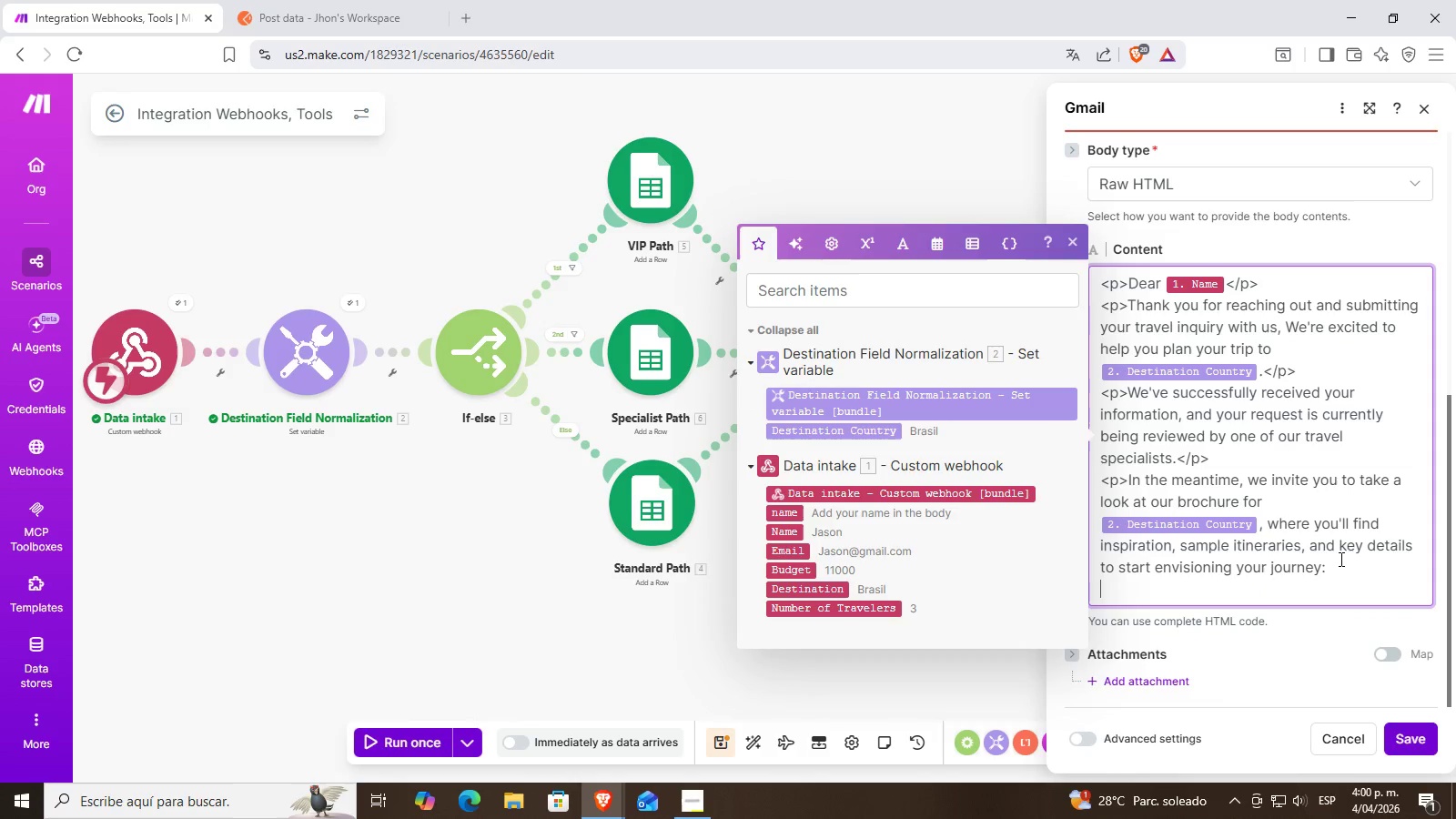 
left_click([1337, 559])
 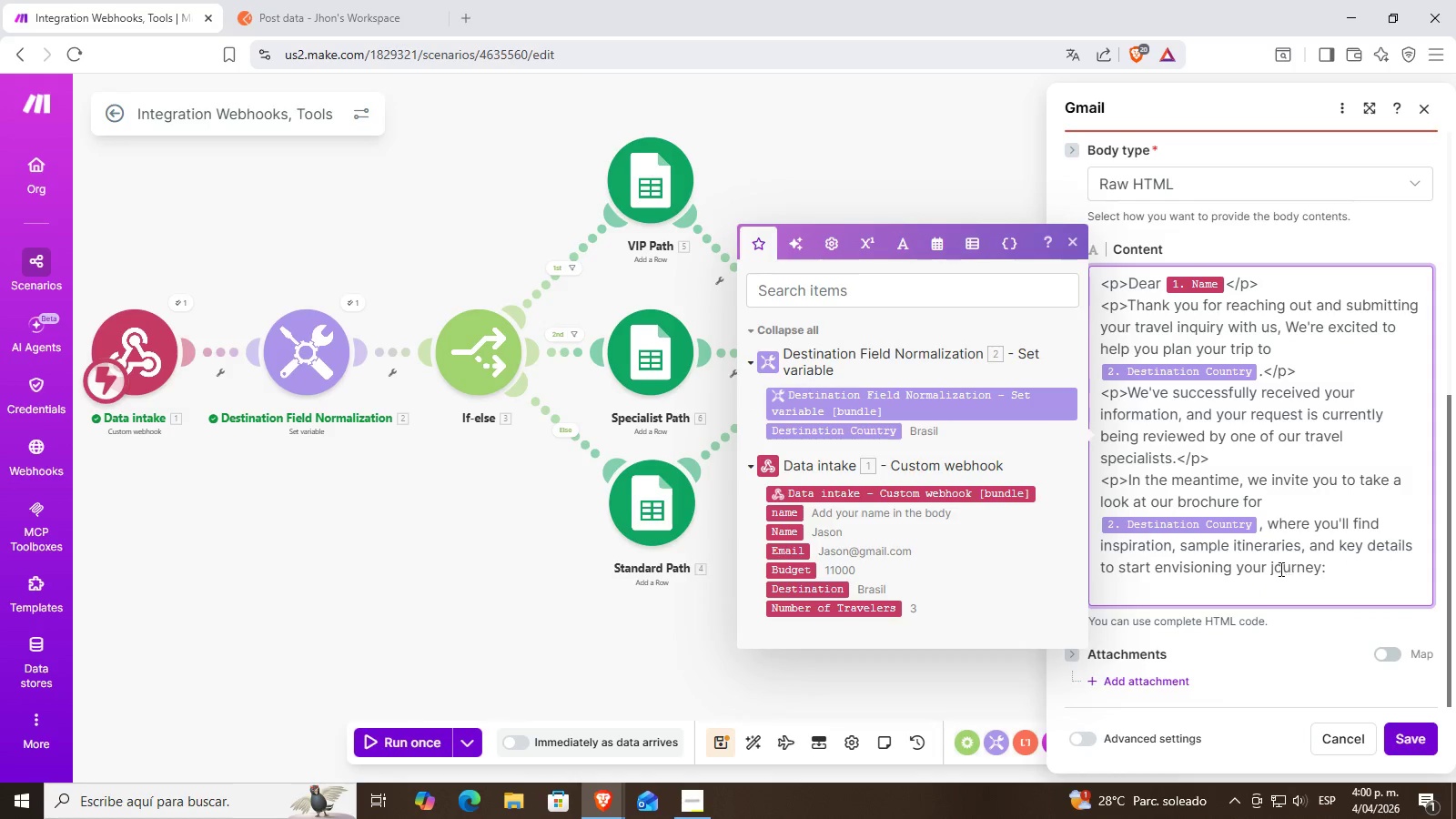 
left_click([1275, 571])
 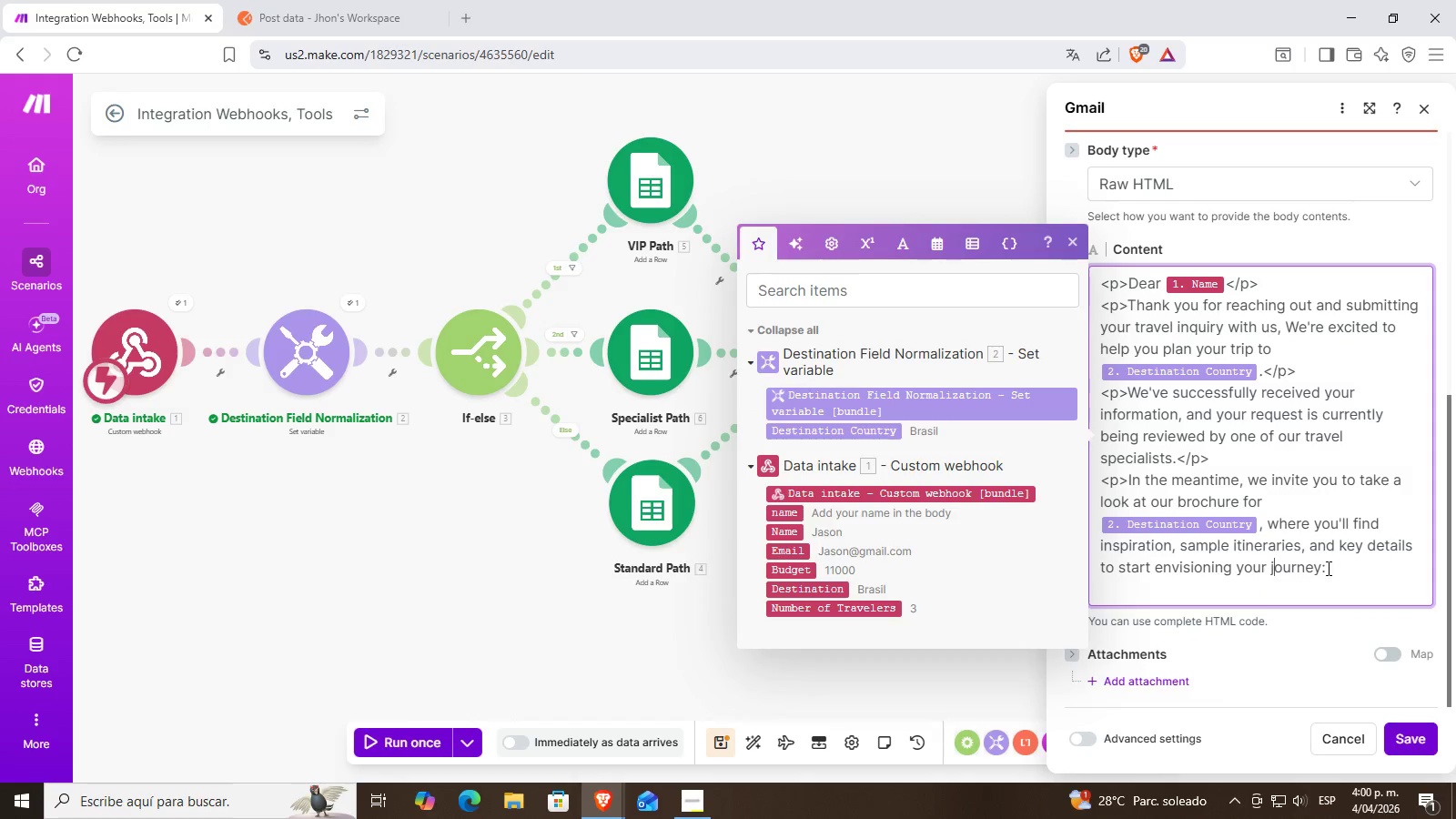 
left_click([1269, 576])
 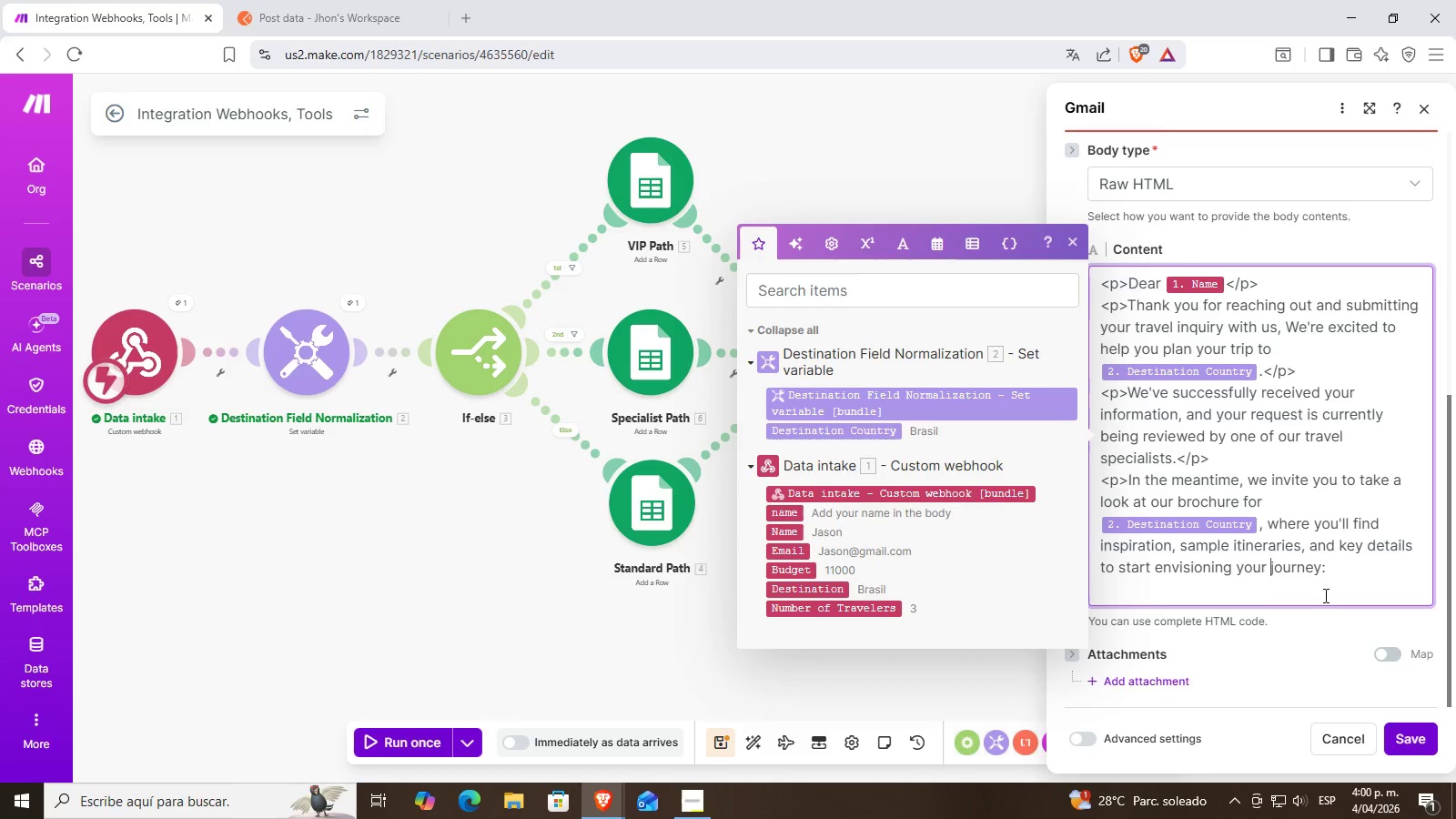 
double_click([1342, 570])
 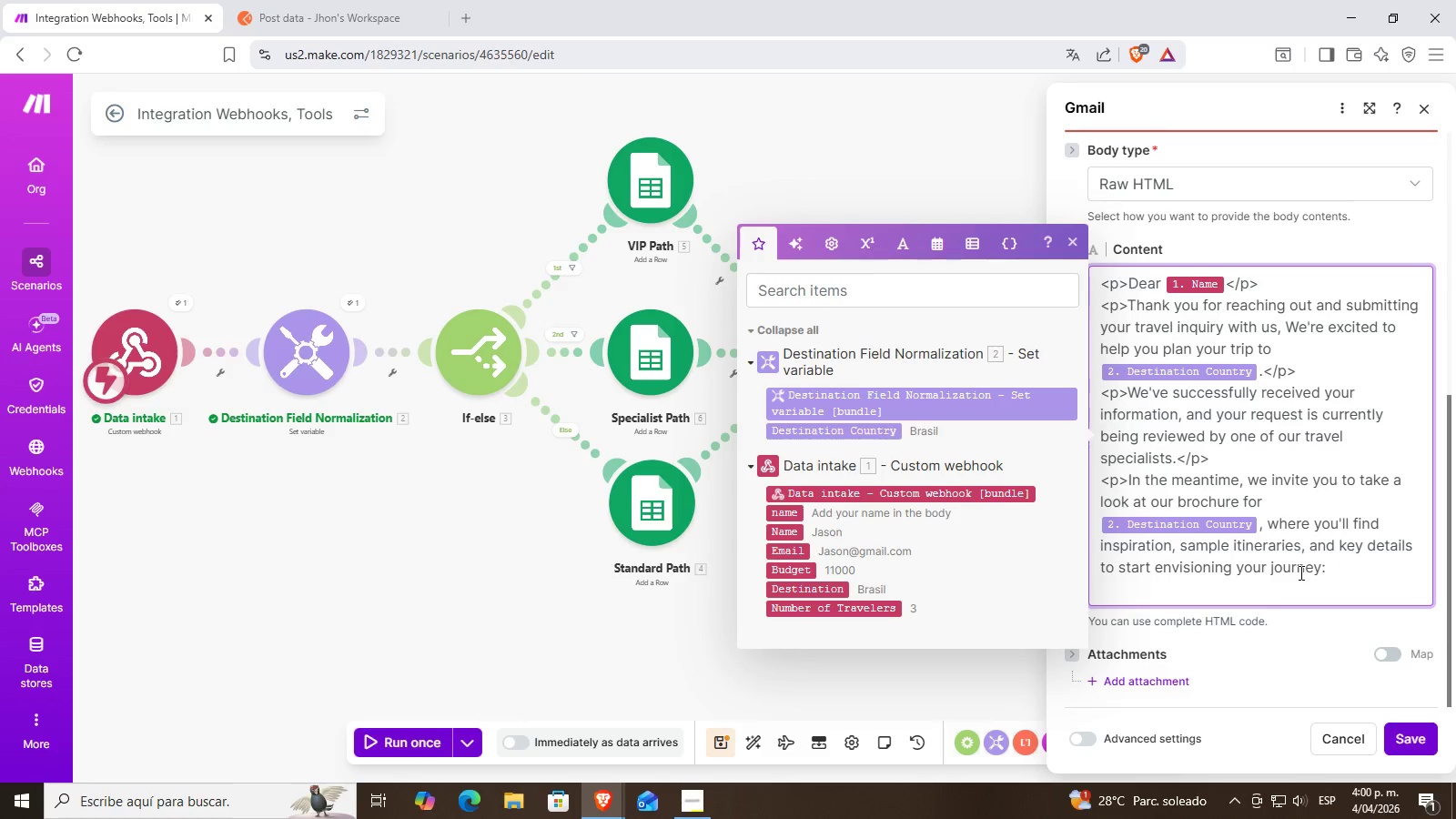 
left_click([1299, 572])
 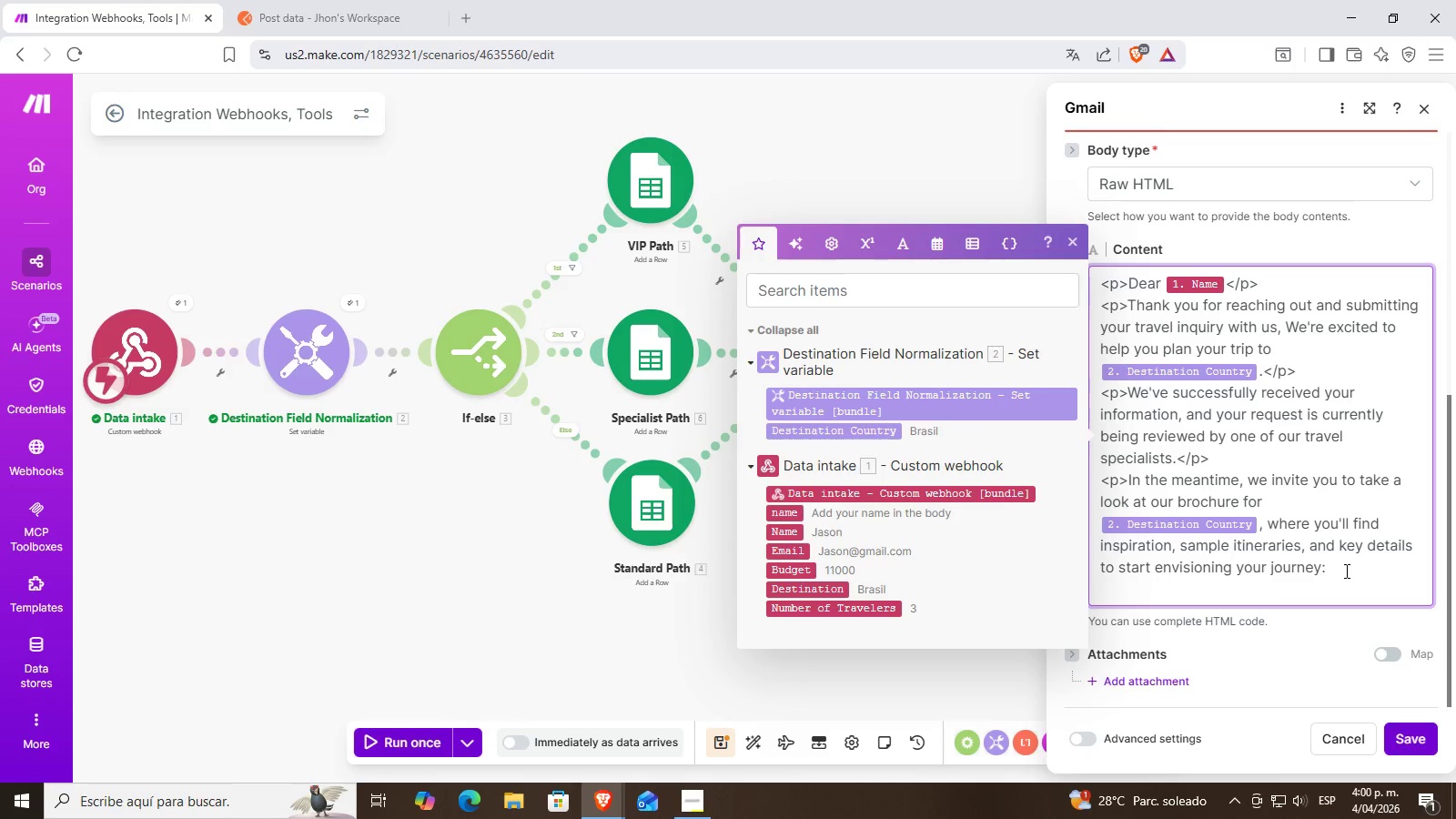 
key(Control+ControlLeft)
 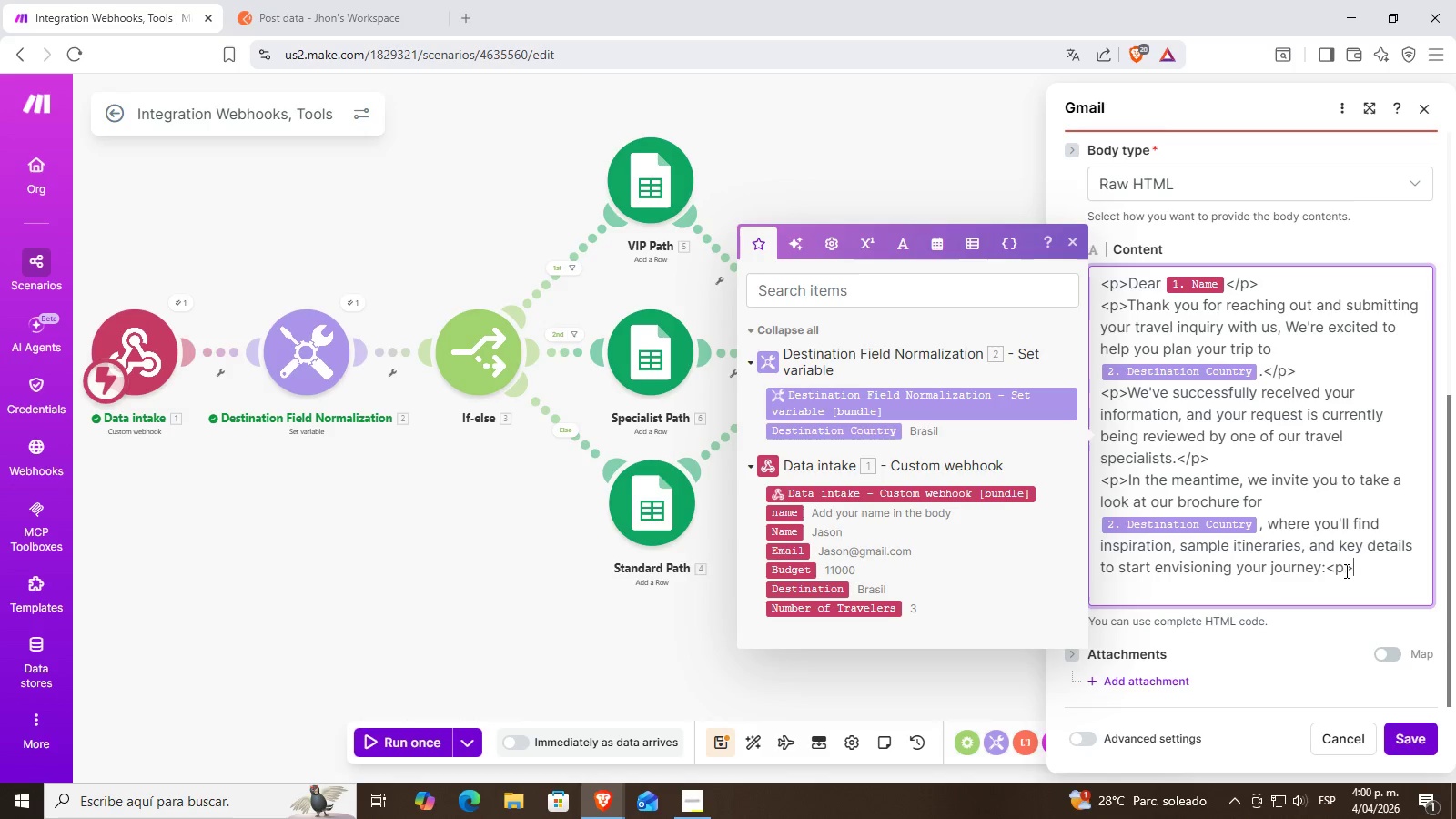 
key(Control+V)
 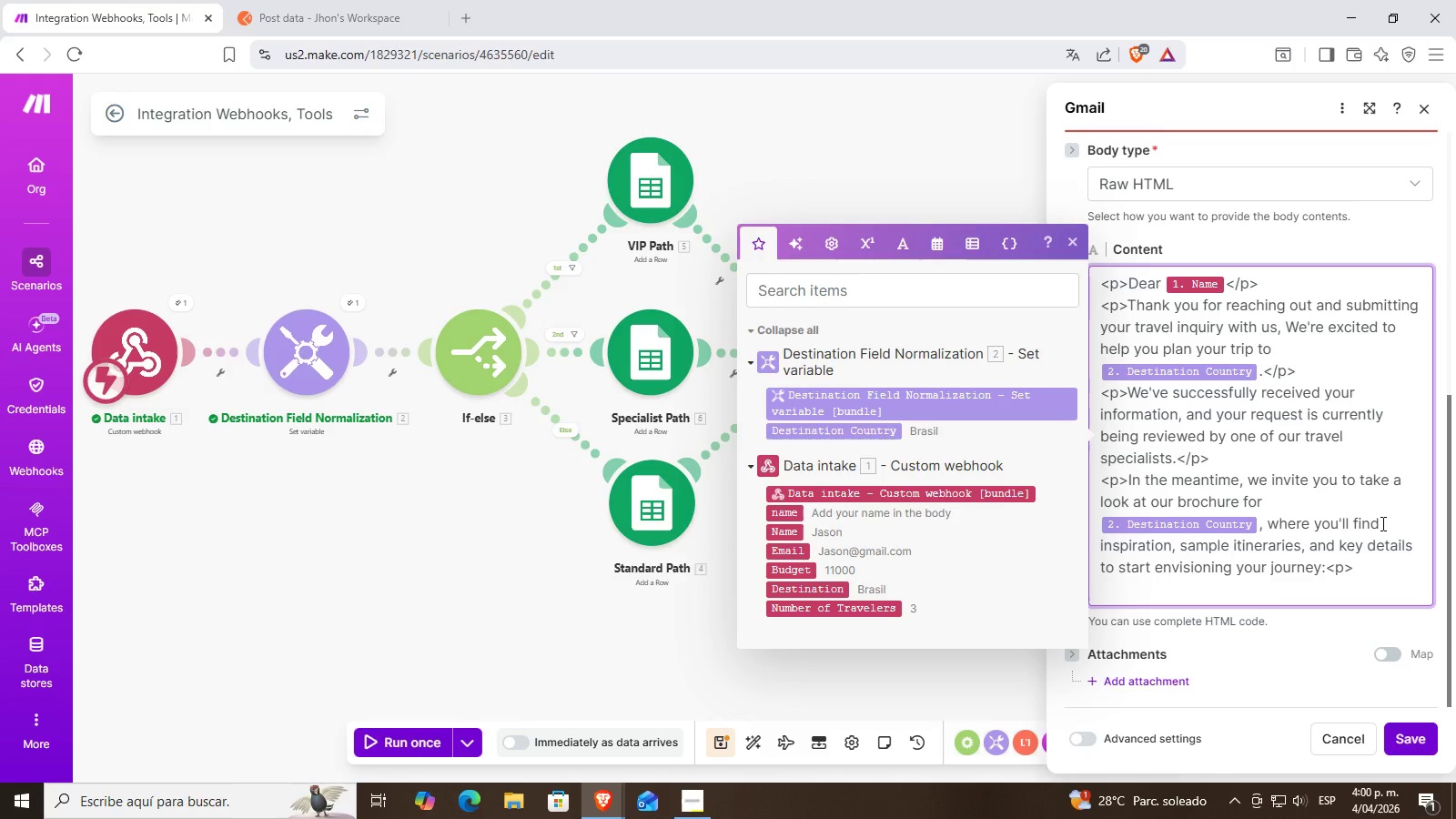 
key(ArrowLeft)
 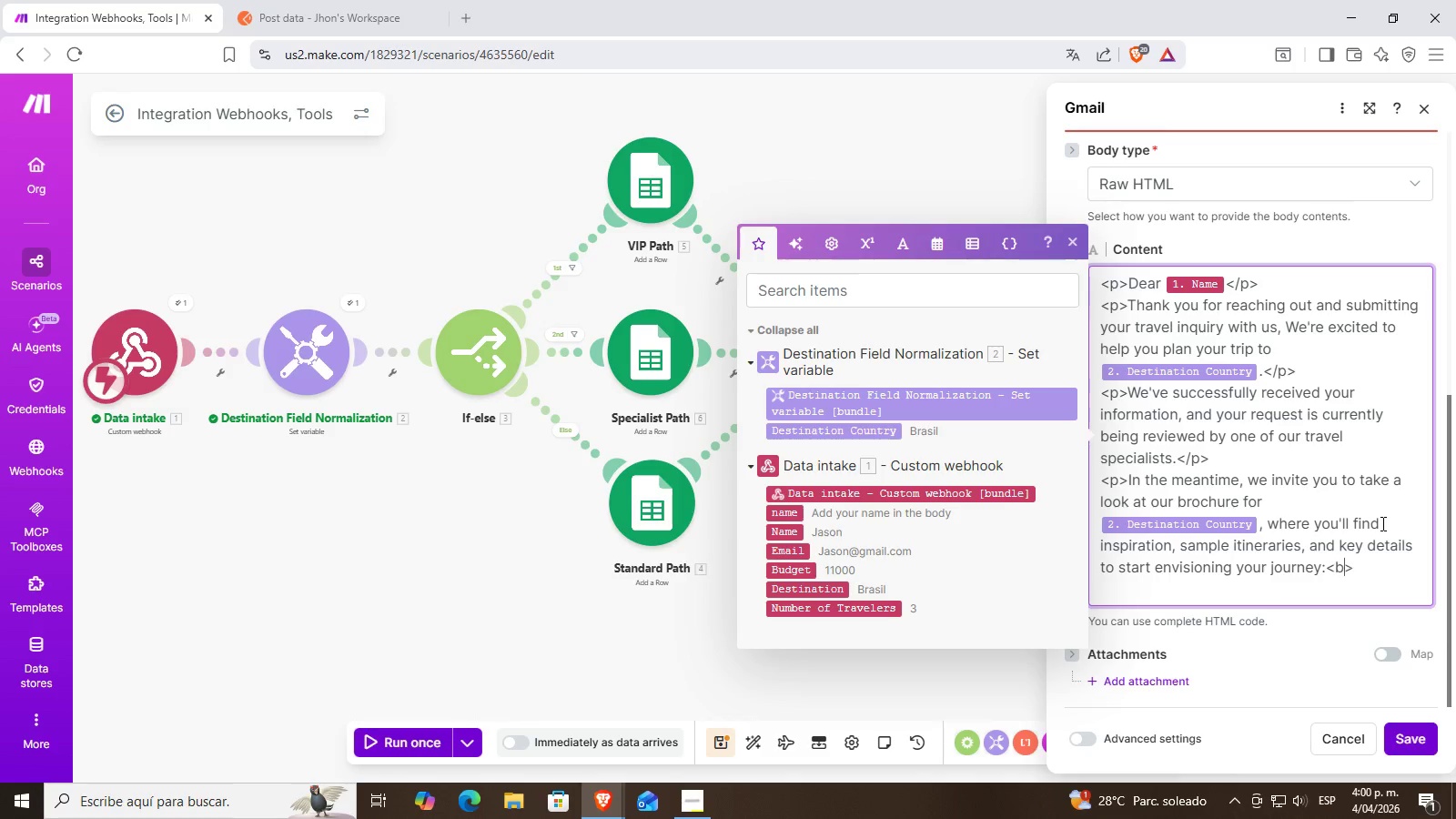 
key(Backspace)
type(br)
 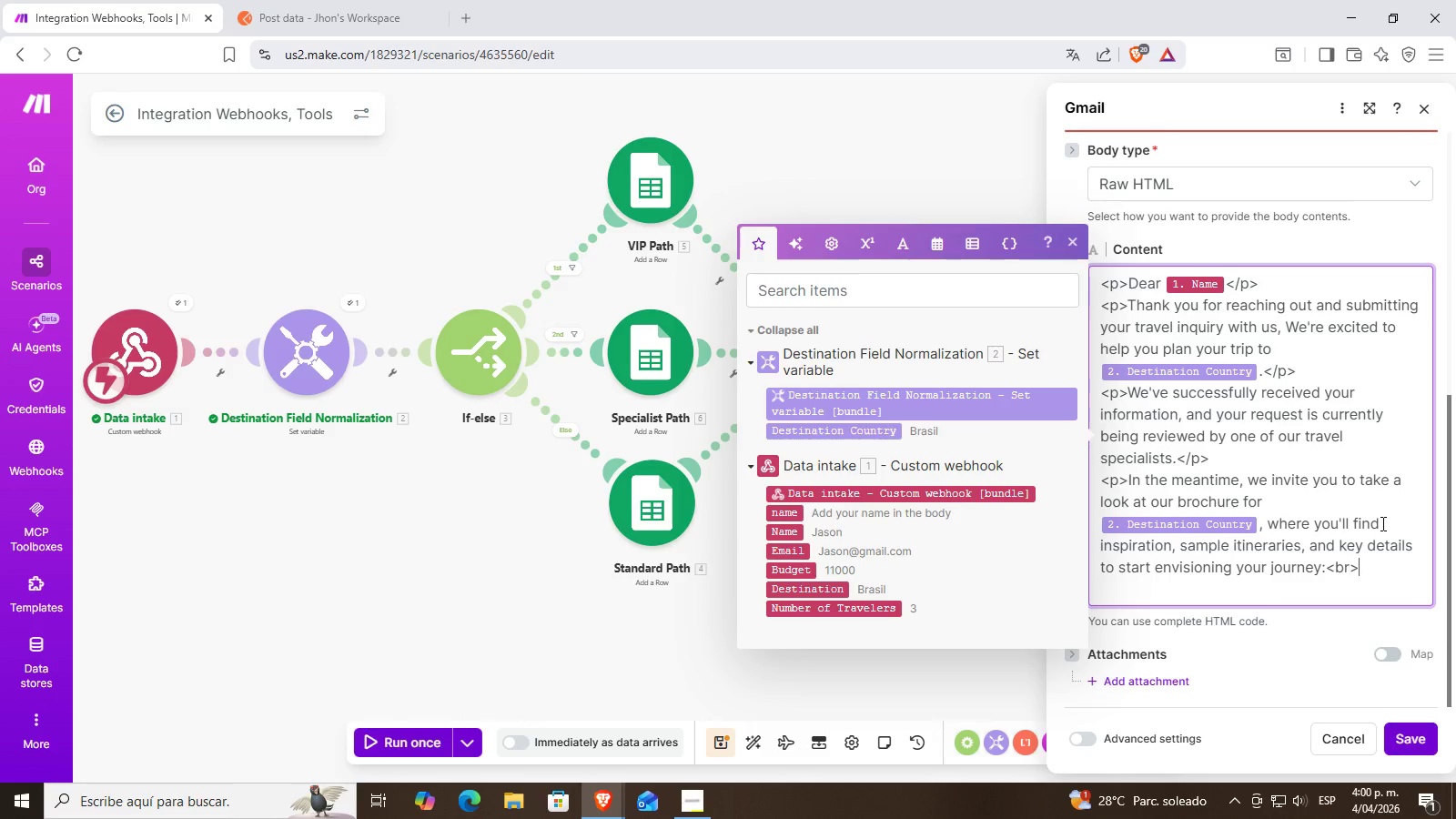 
key(ArrowRight)
 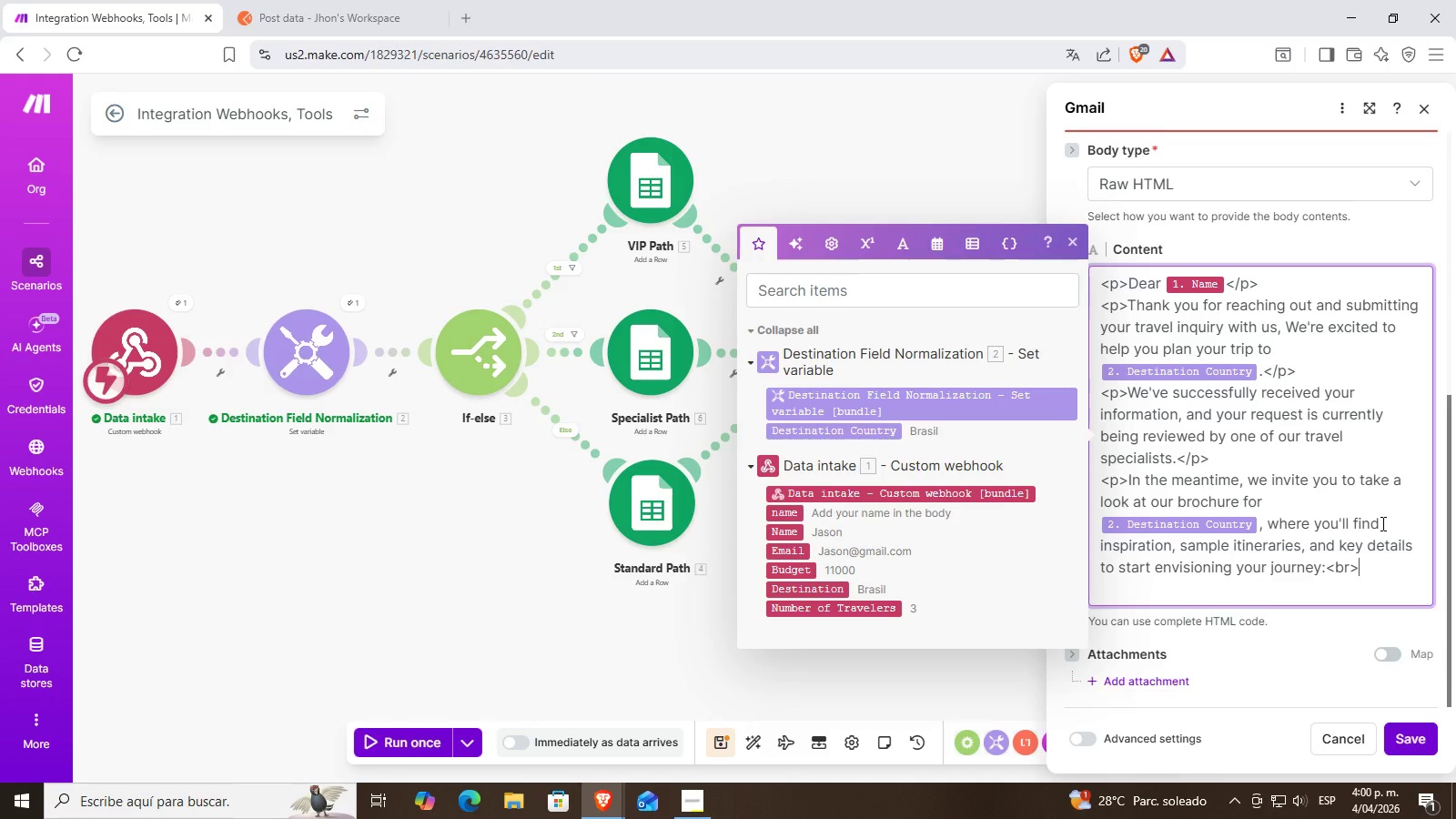 
key(Enter)
 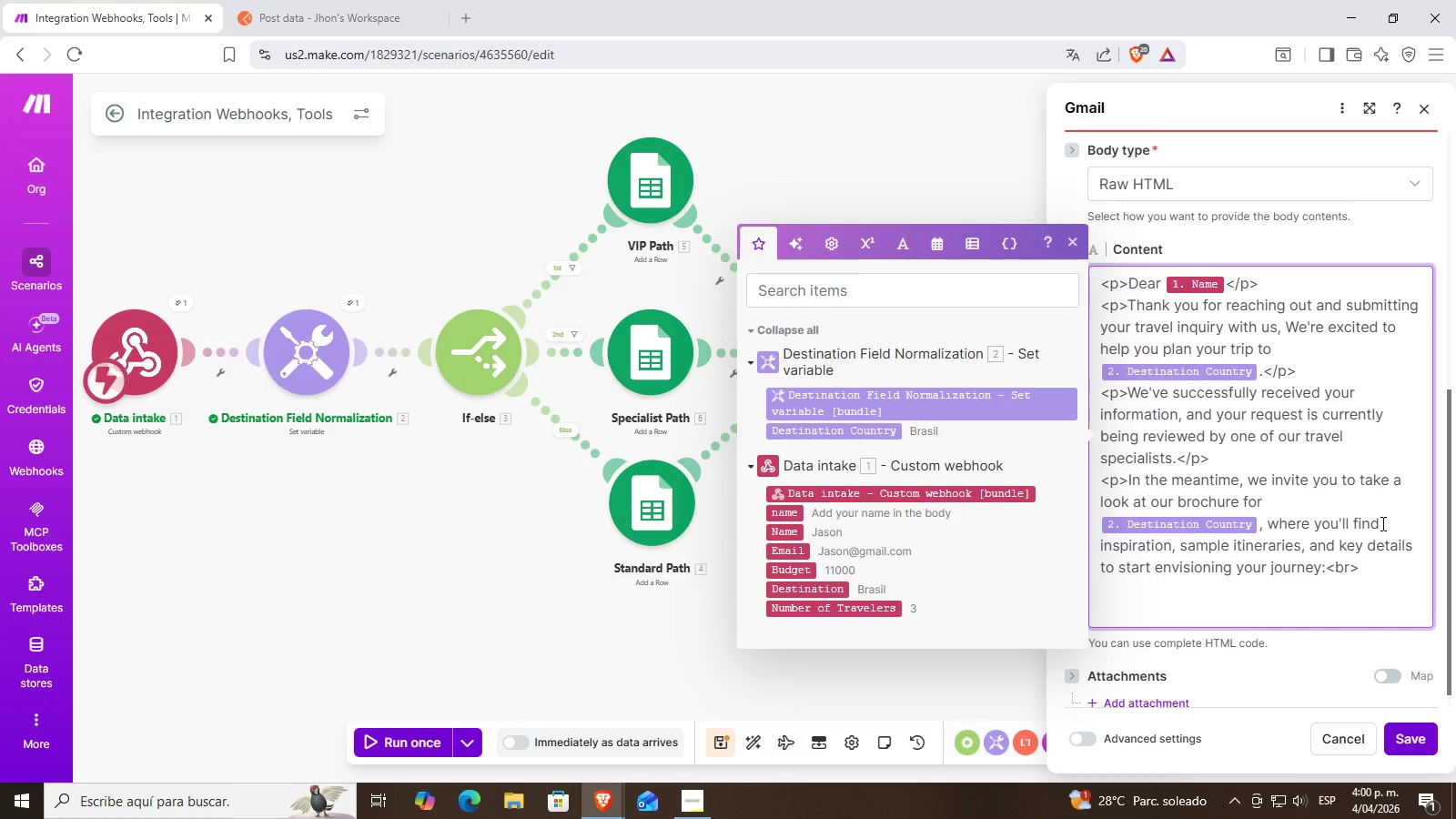 
key(Control+V)
 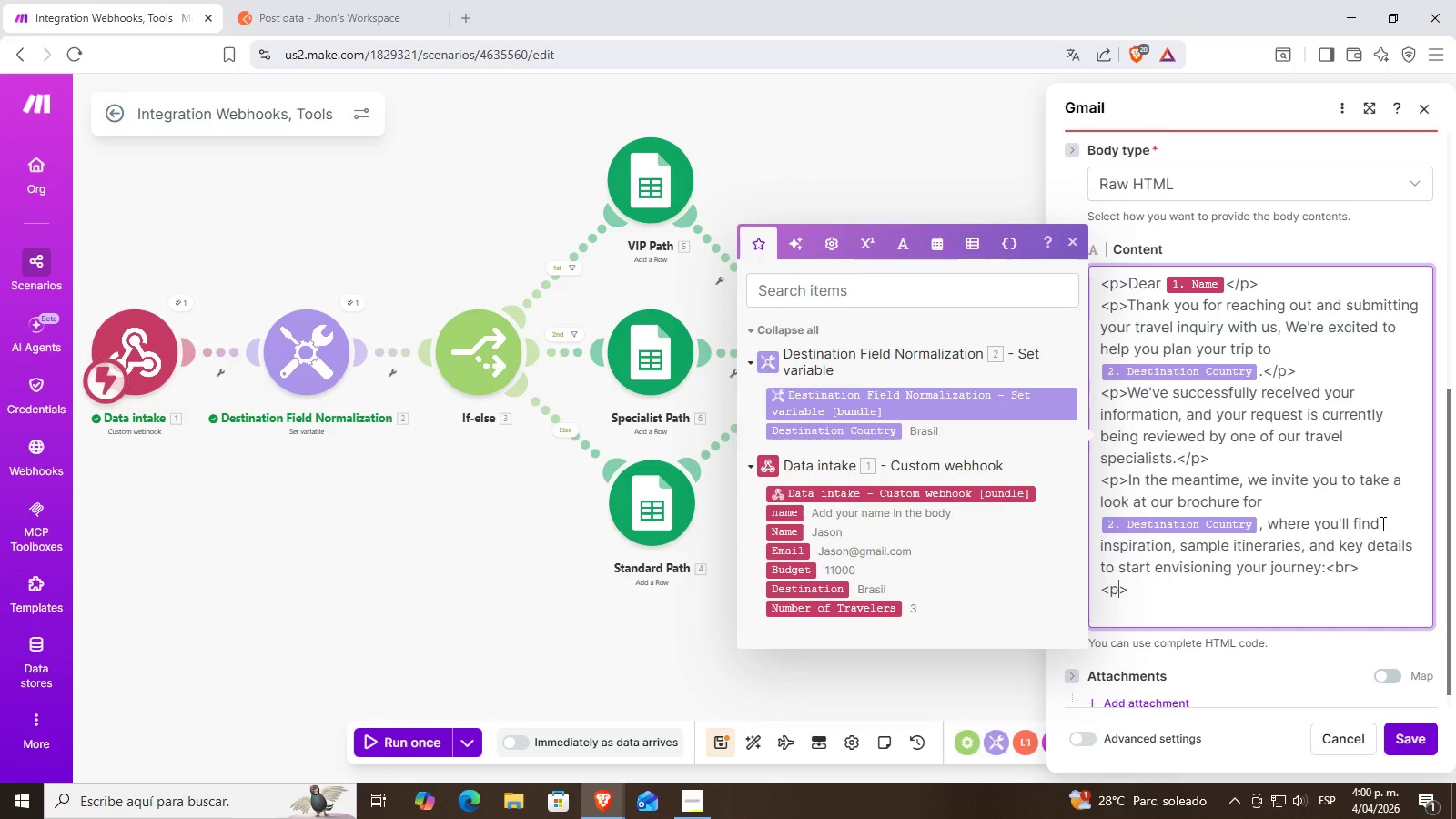 
key(ArrowLeft)
 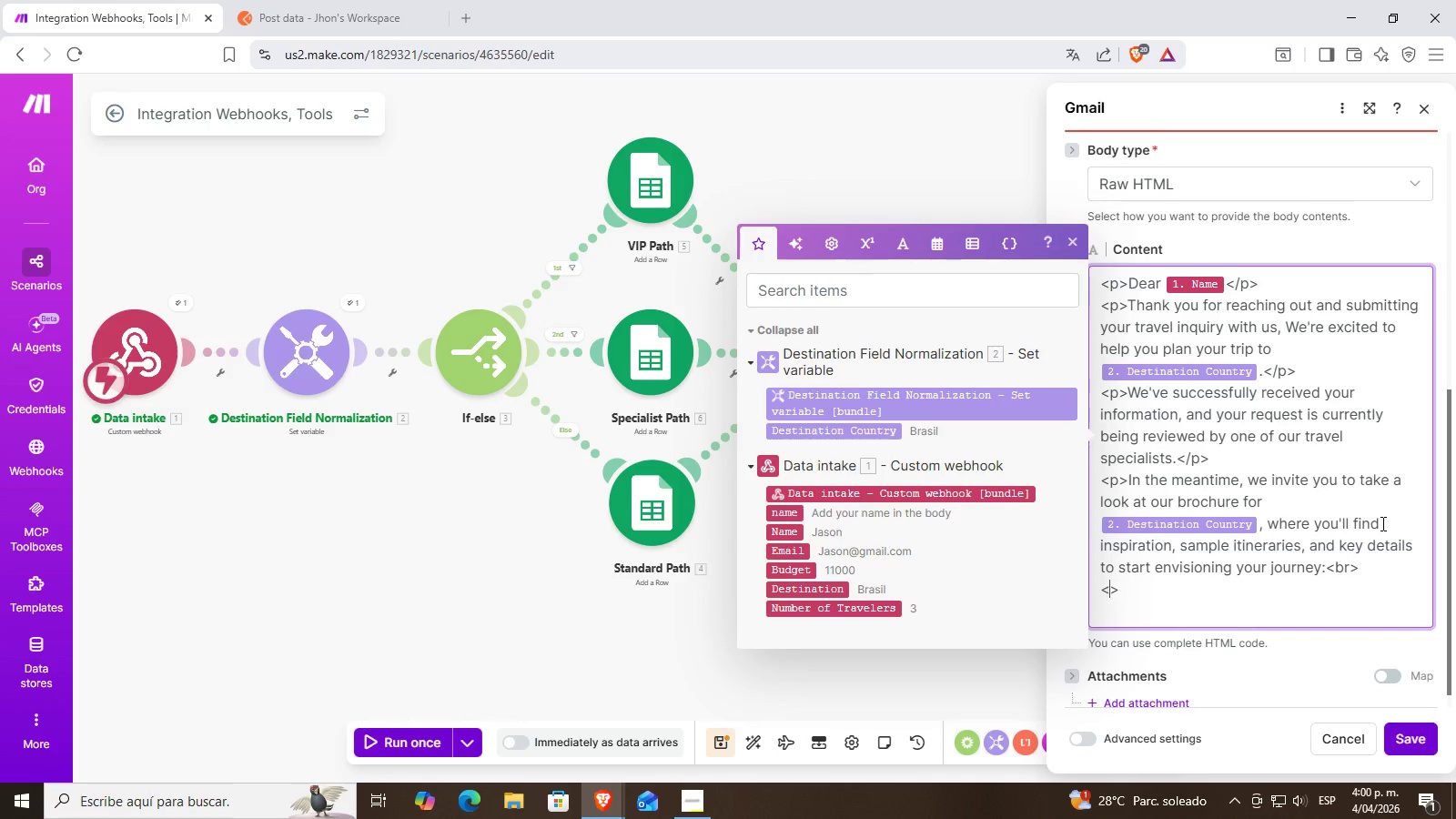 
key(Backspace)
 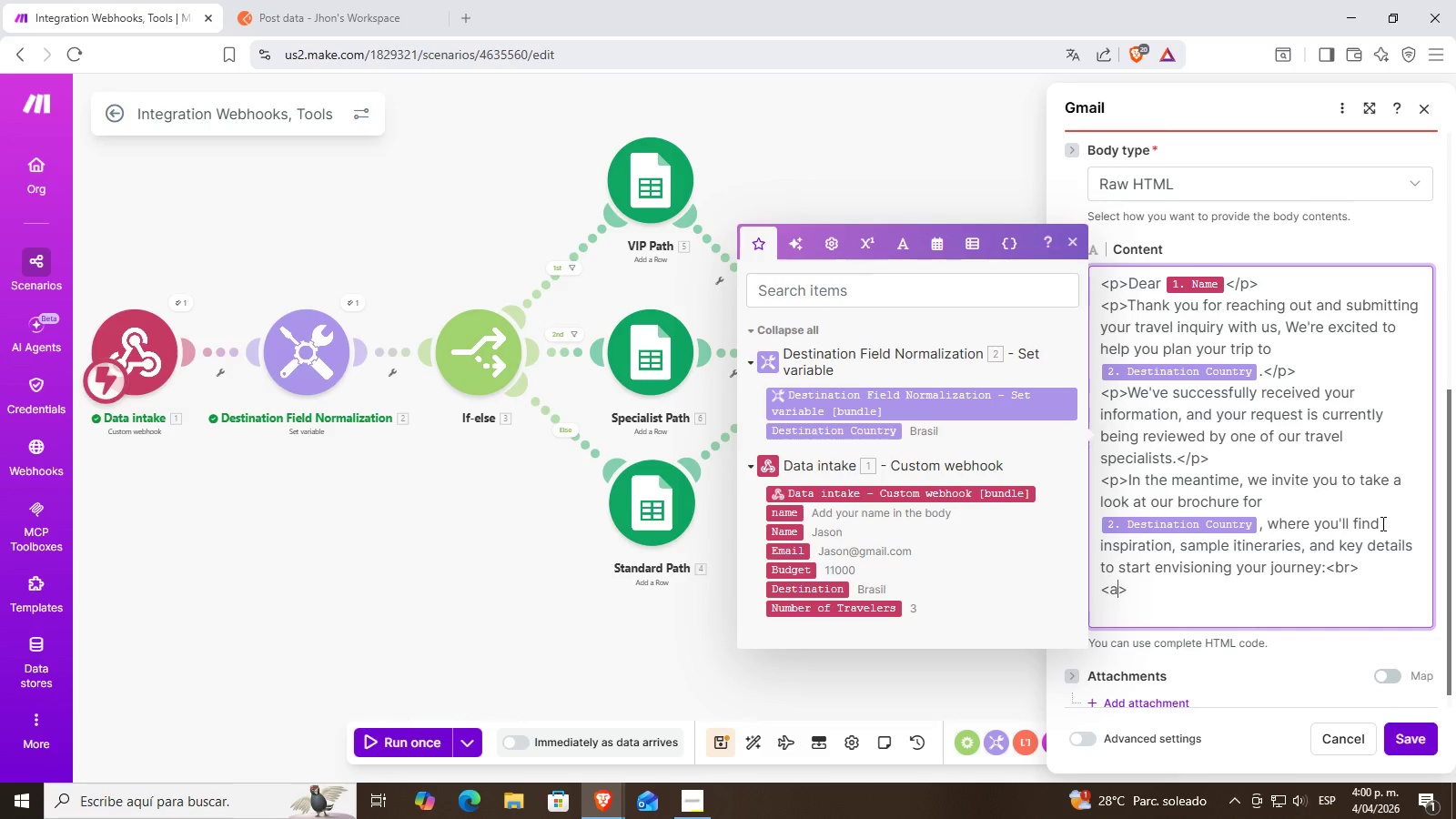 
key(A)
 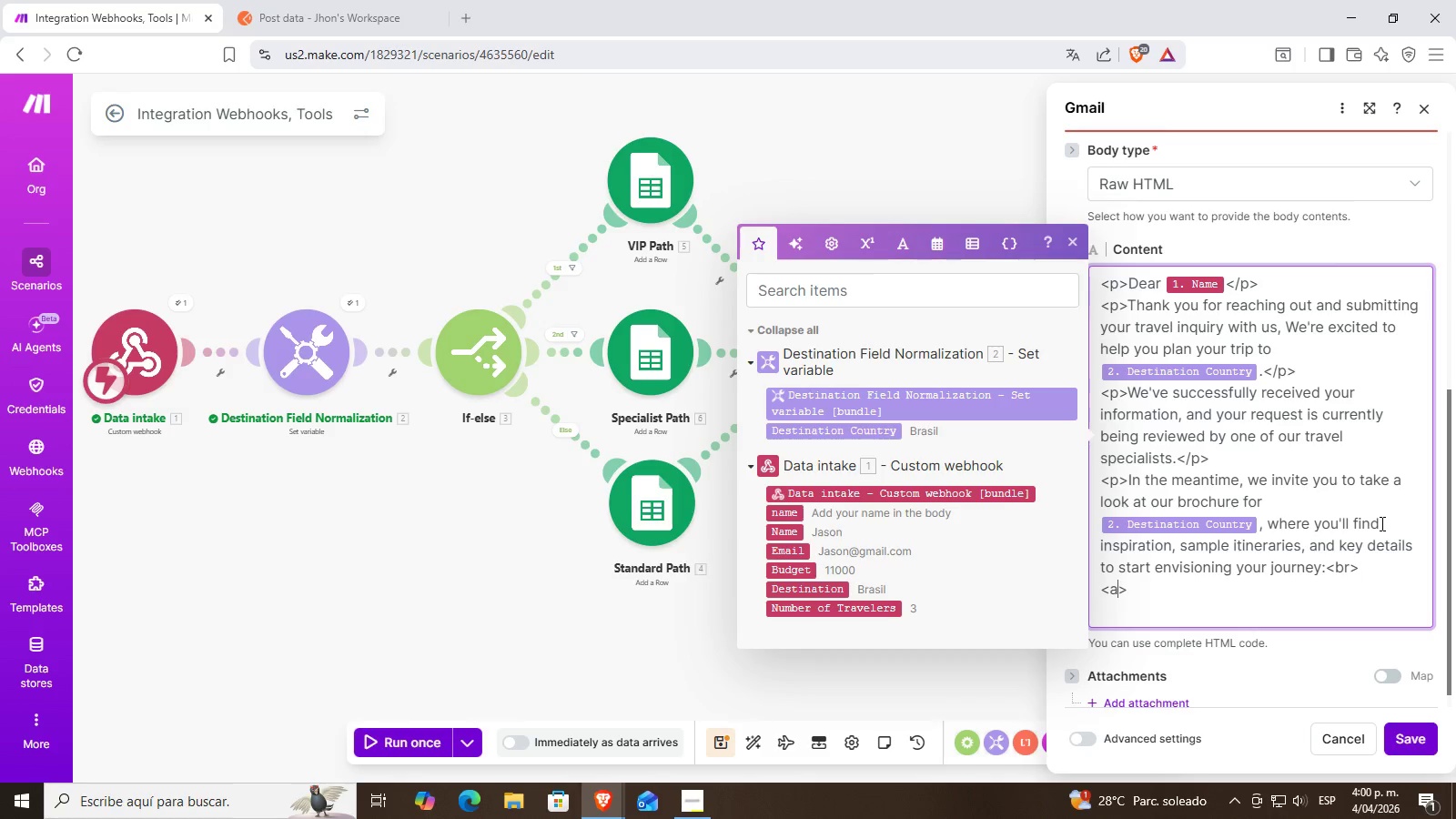 
wait(28.31)
 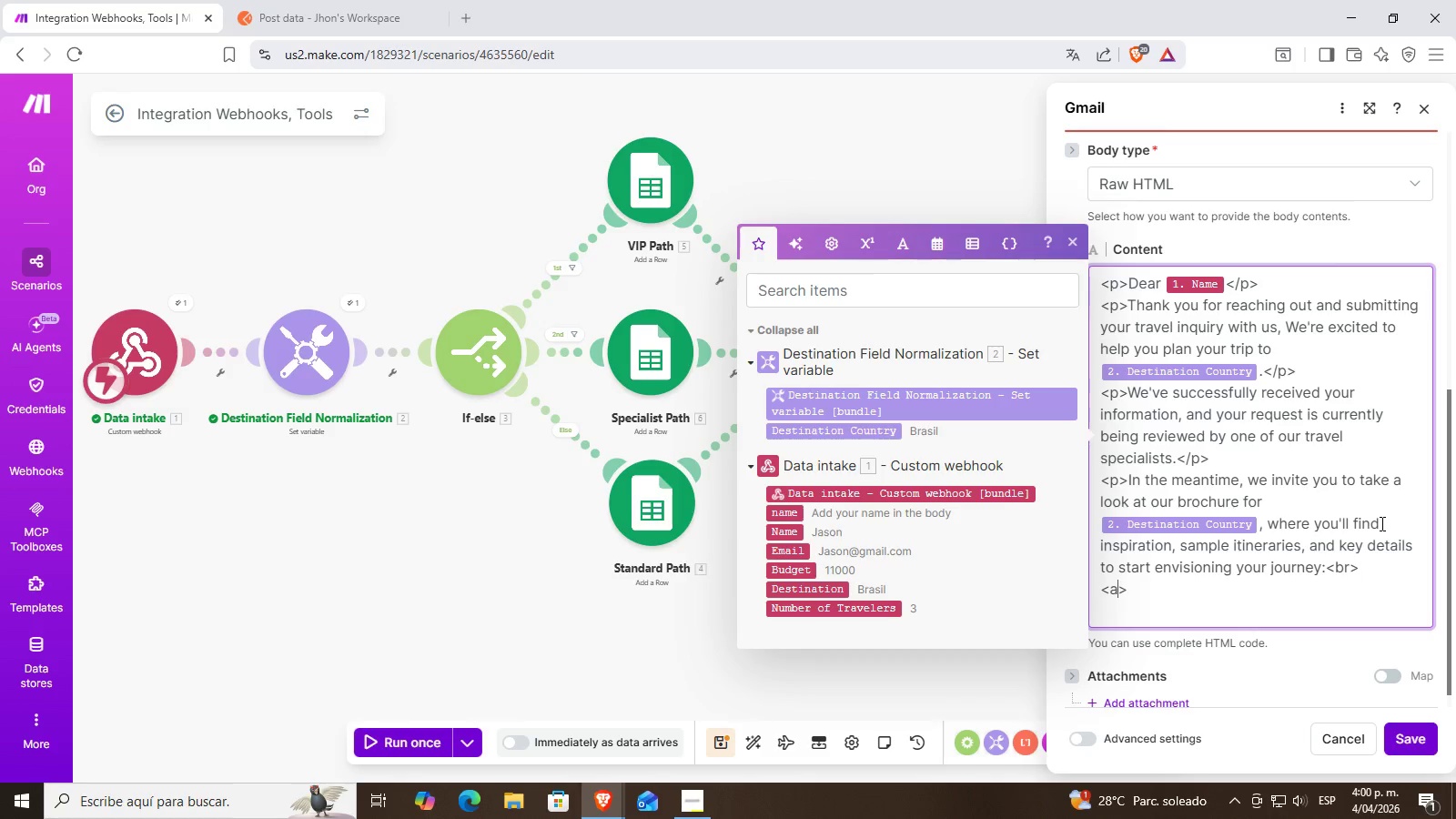 
type( href)
 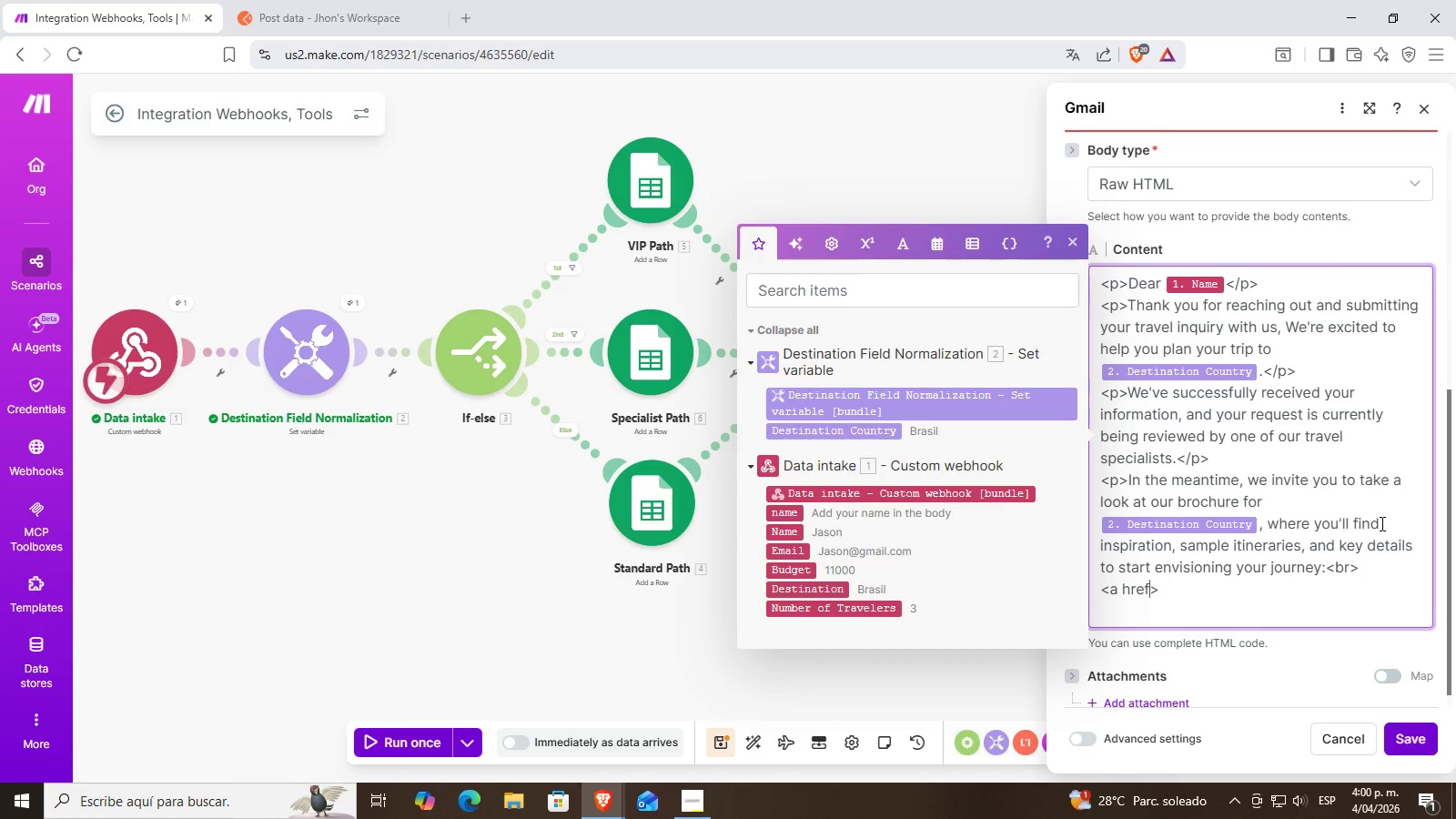 
type()2)
 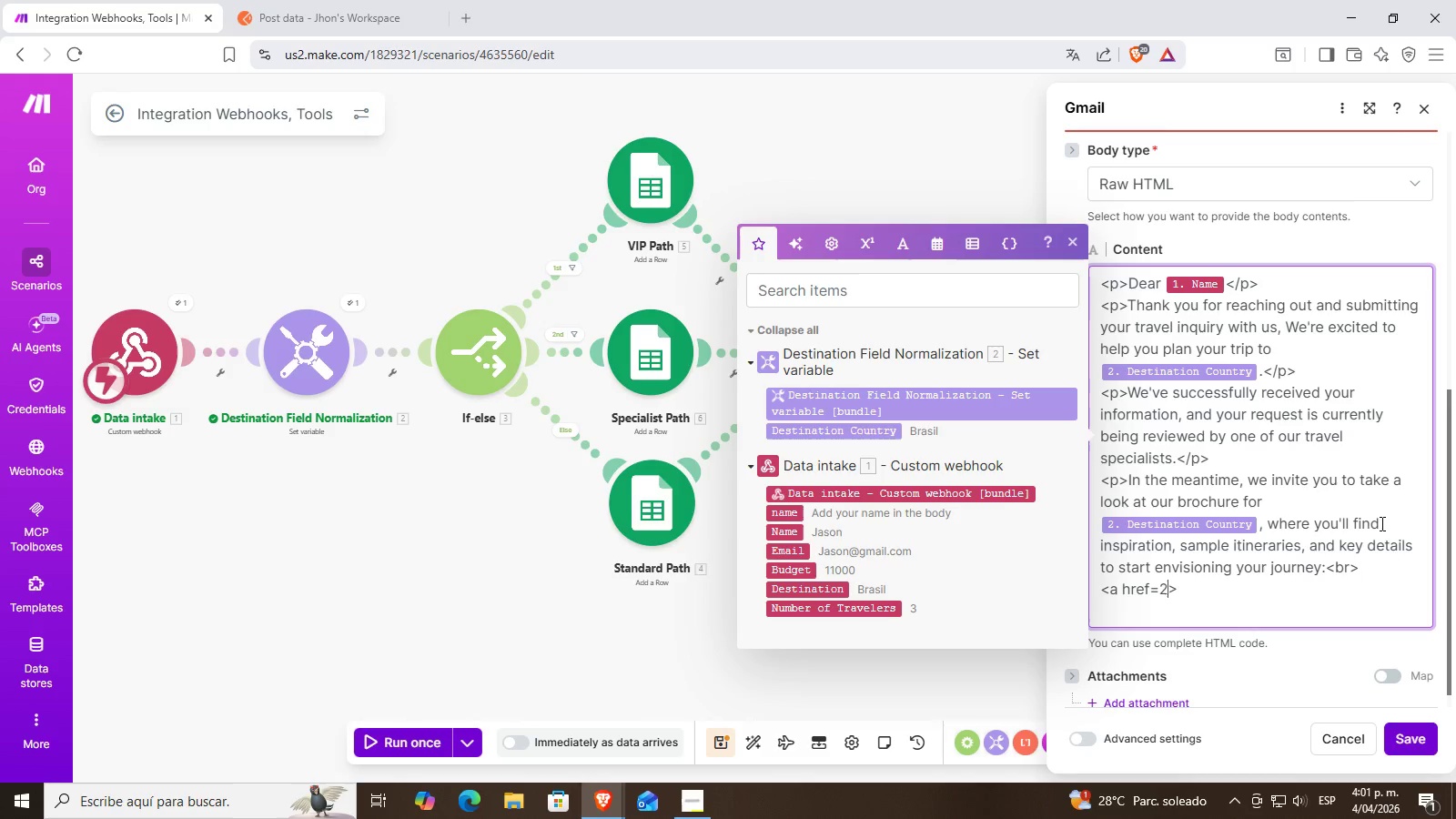 
key(Backspace)
 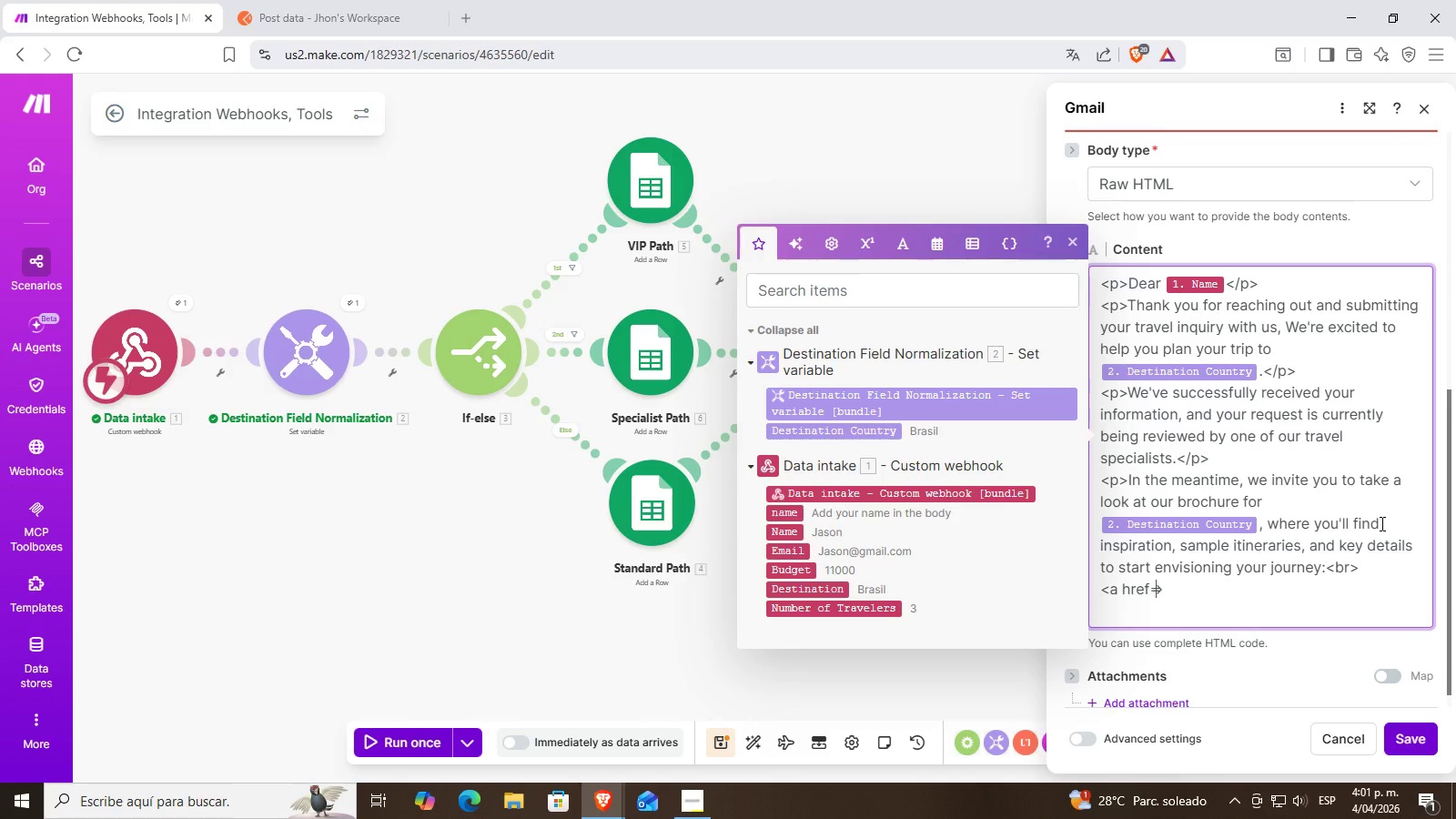 
key(Shift+2)
 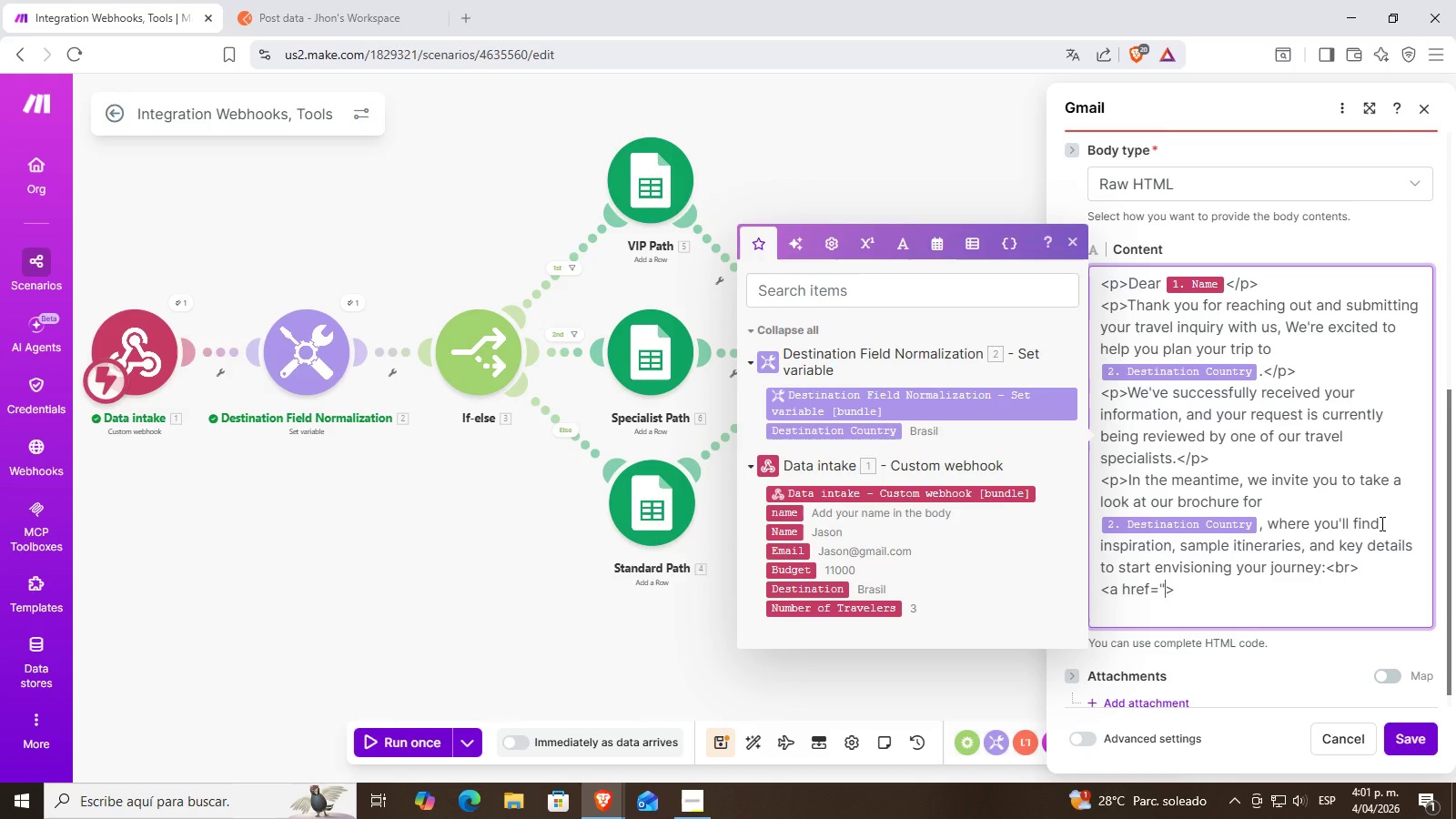 
wait(5.86)
 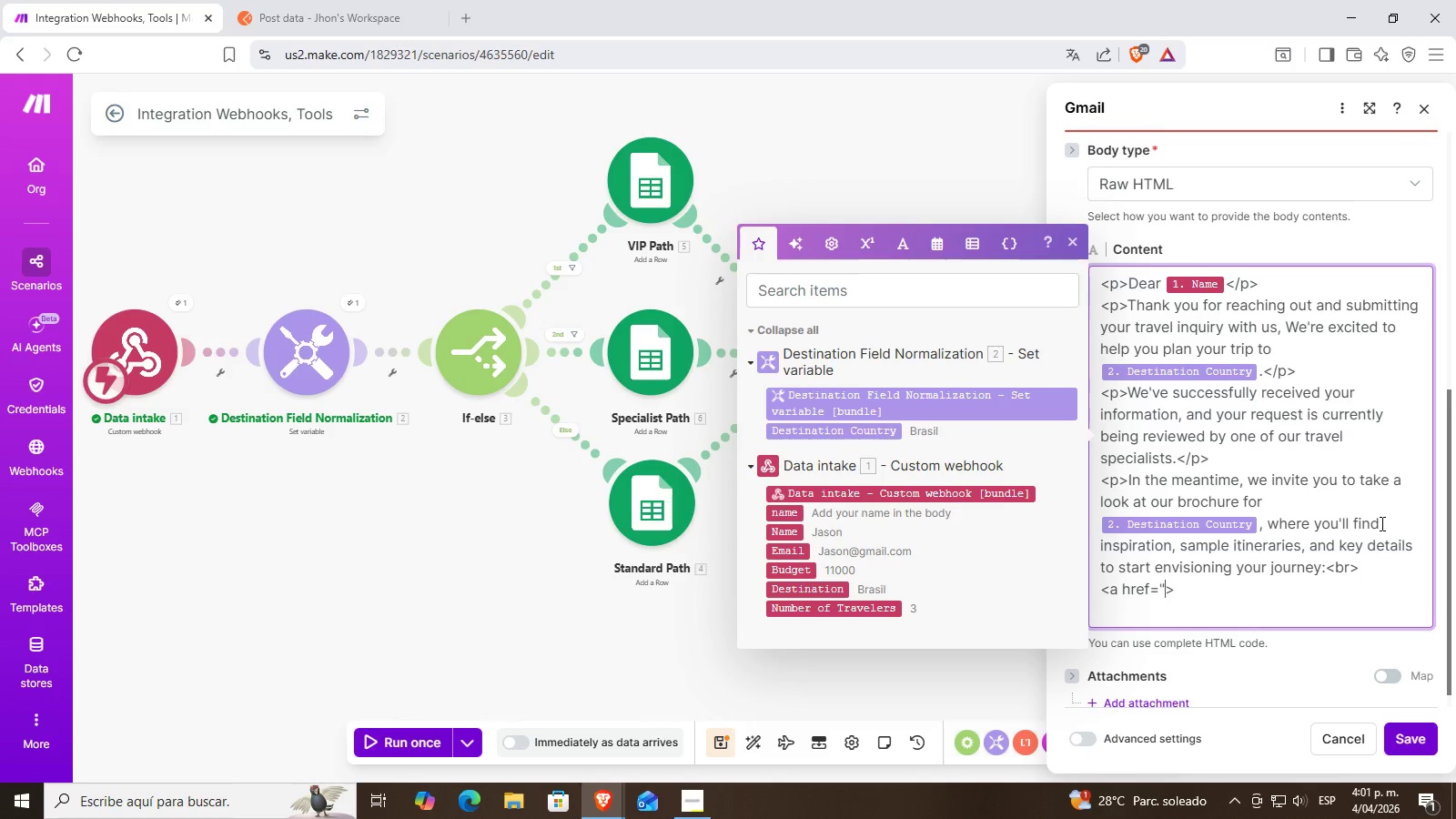 
type(htt;)
key(Backspace)
type(tps>&&)
 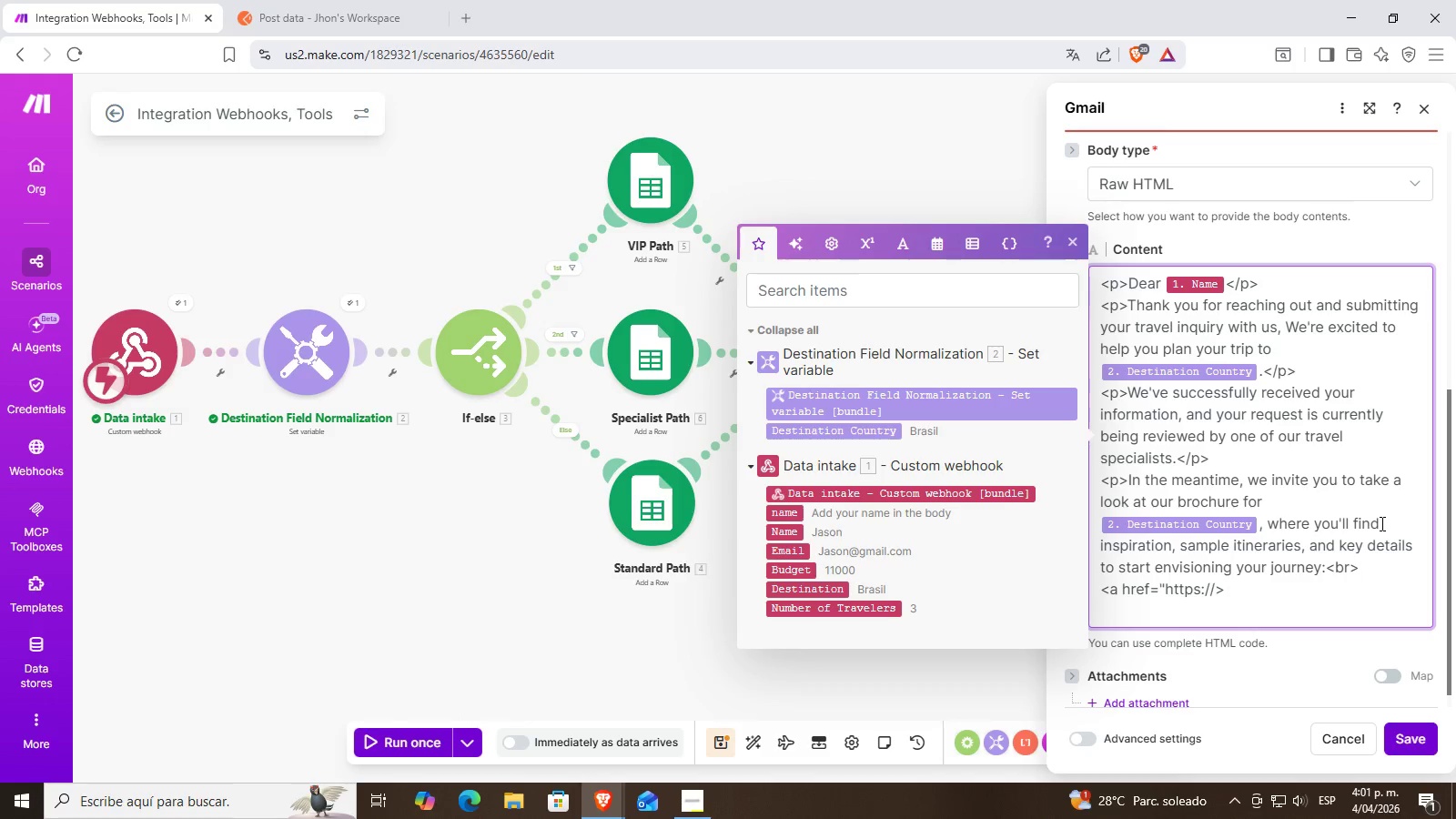 
left_click([692, 804])